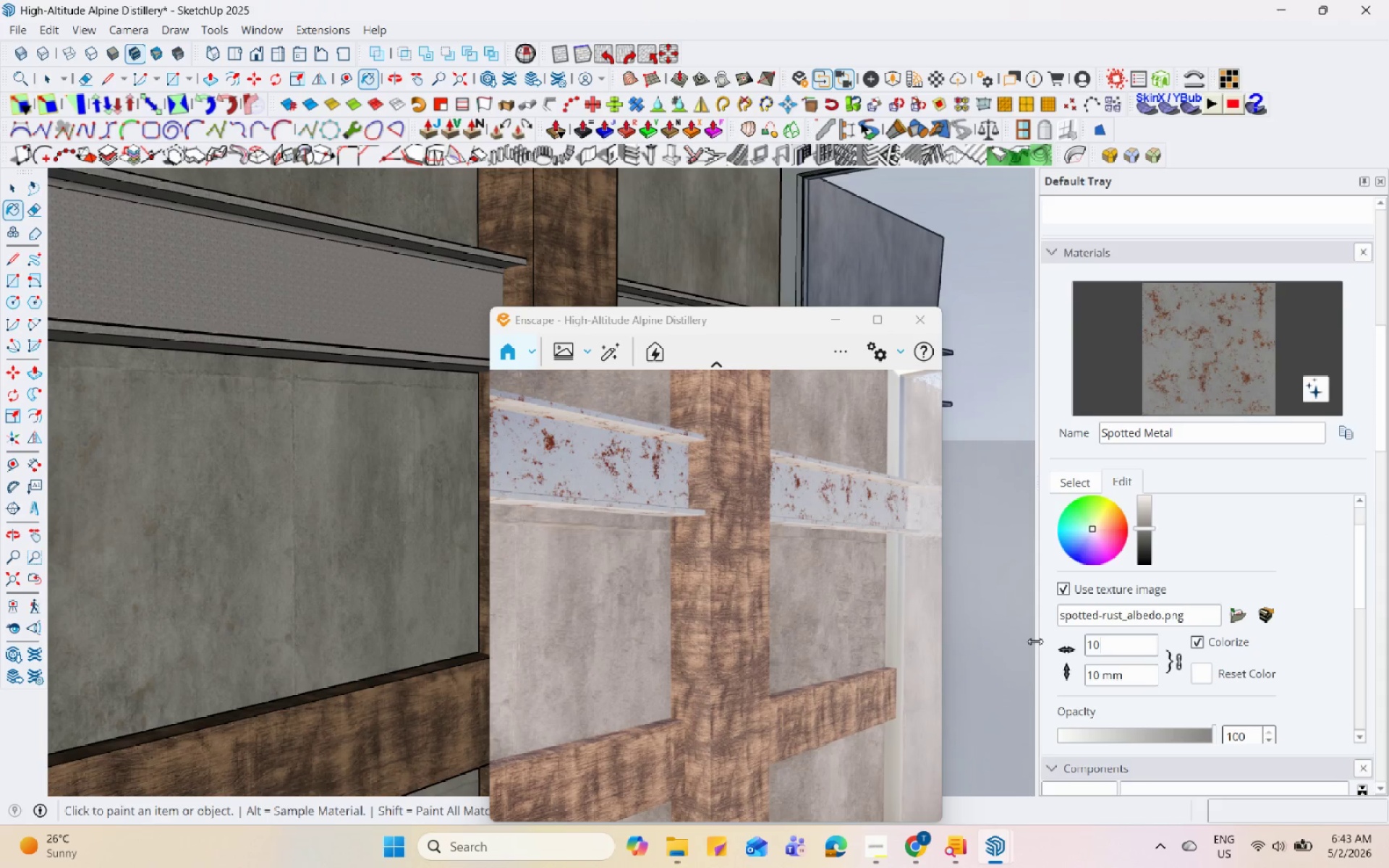 
key(Numpad0)
 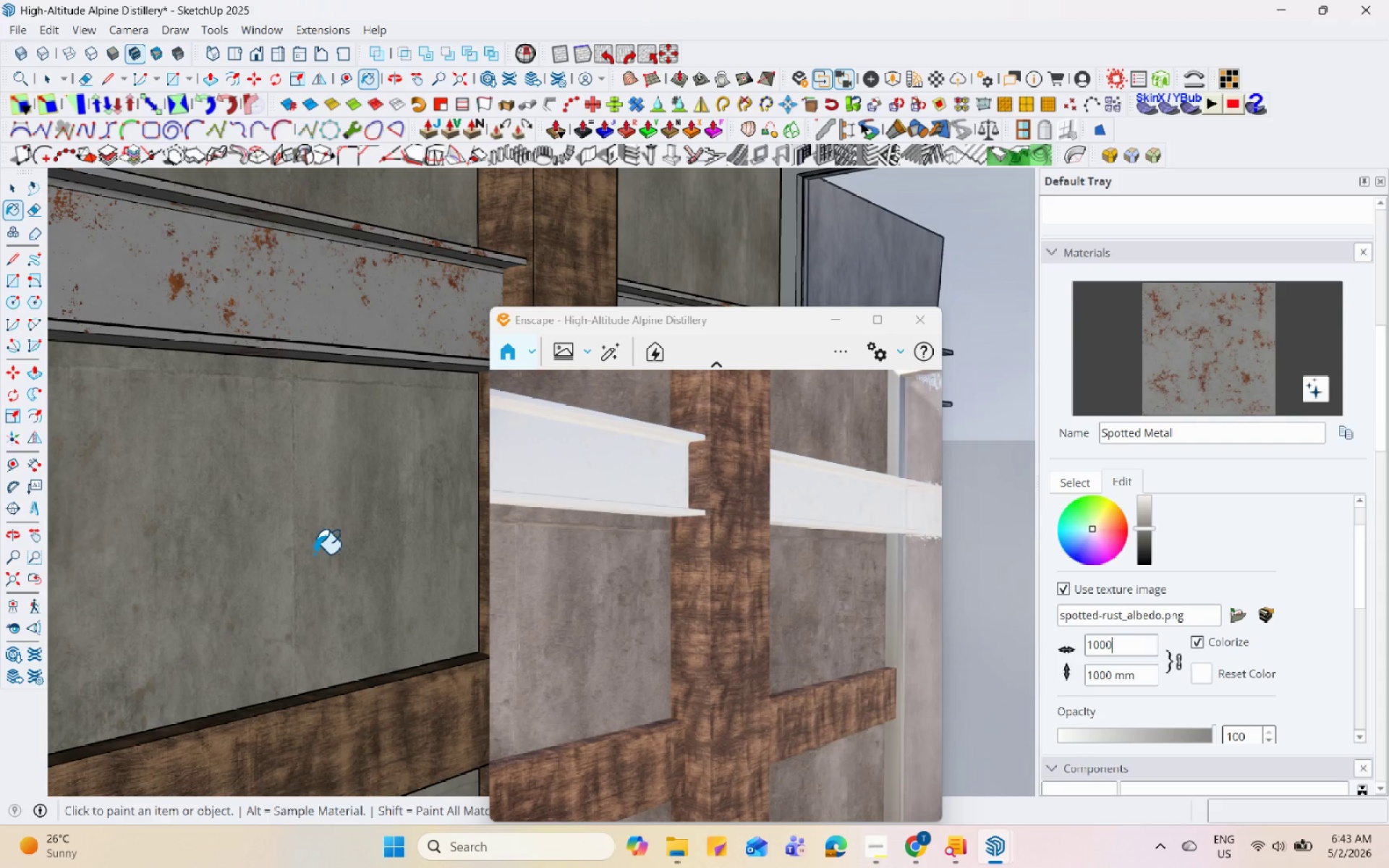 
scroll: coordinate [336, 563], scroll_direction: down, amount: 7.0
 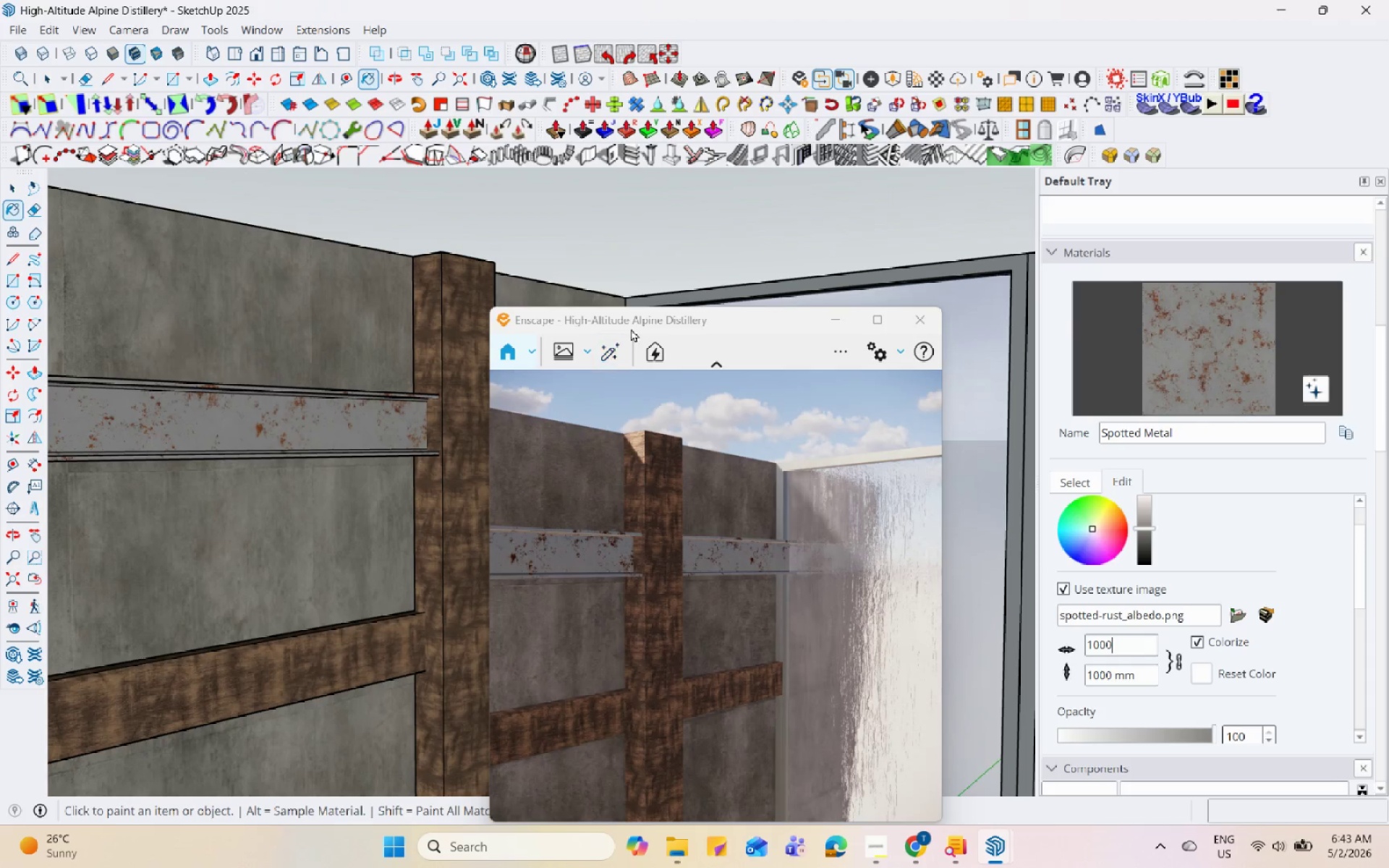 
left_click_drag(start_coordinate=[634, 322], to_coordinate=[640, 189])
 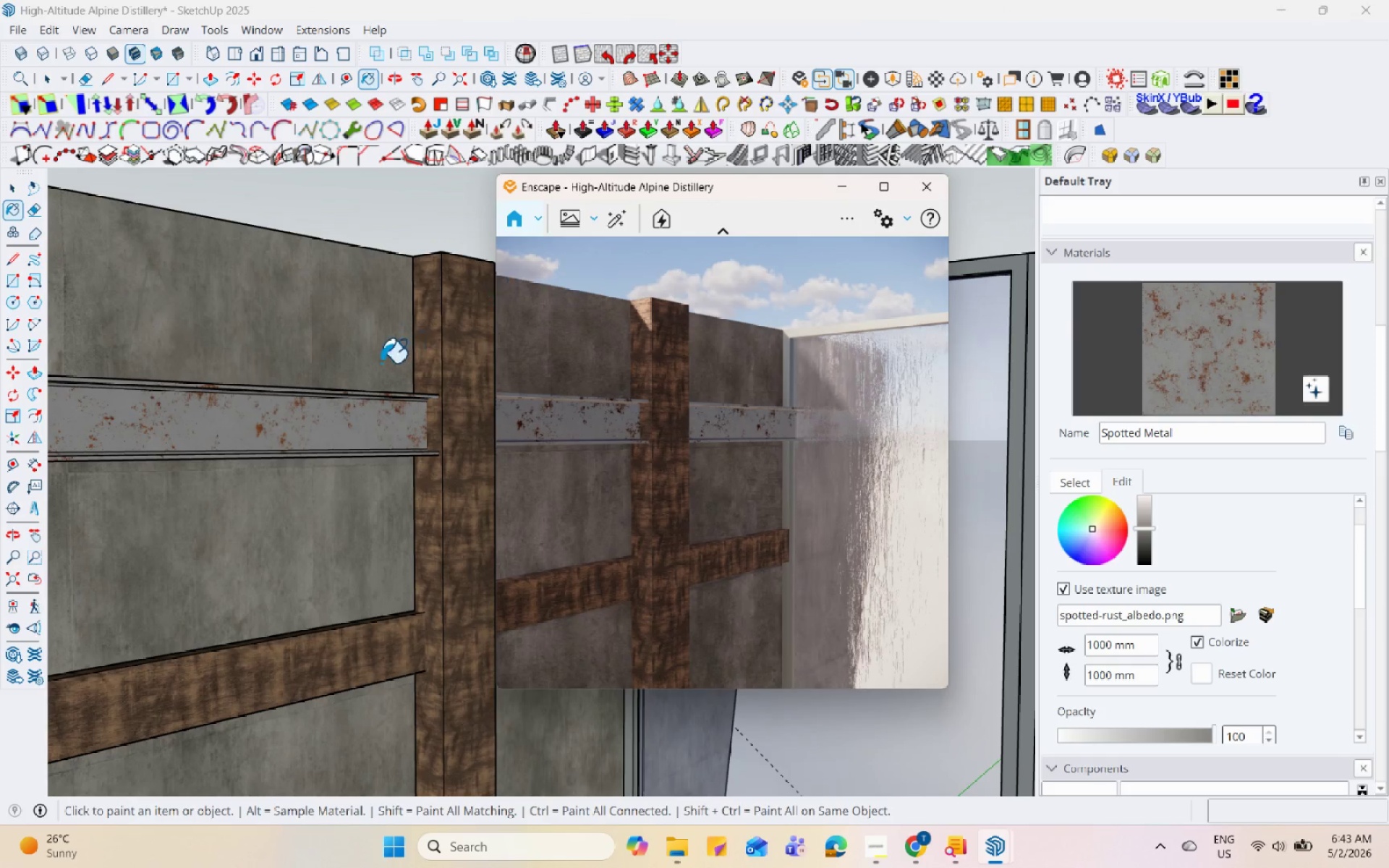 
scroll: coordinate [322, 432], scroll_direction: down, amount: 9.0
 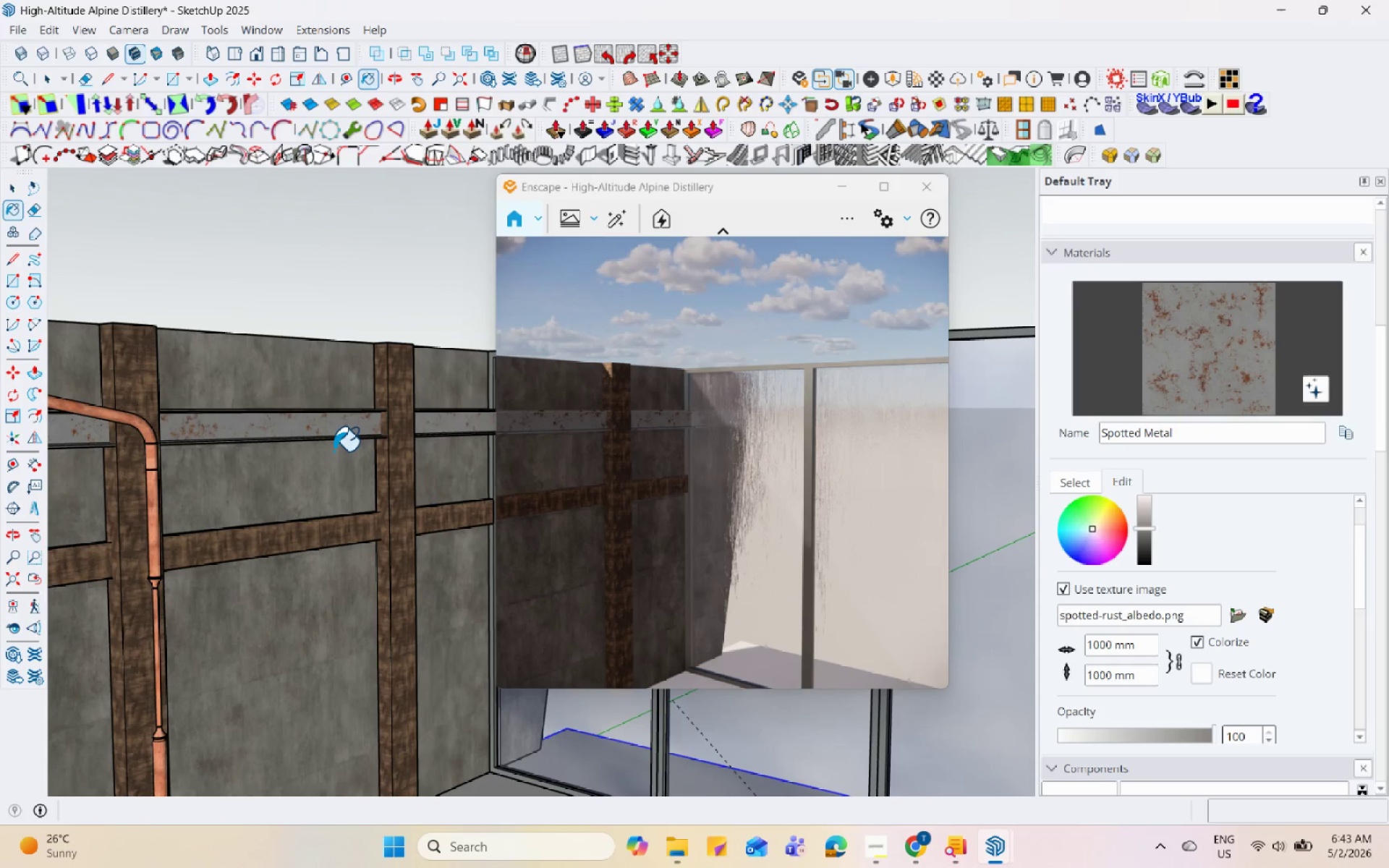 
key(Space)
 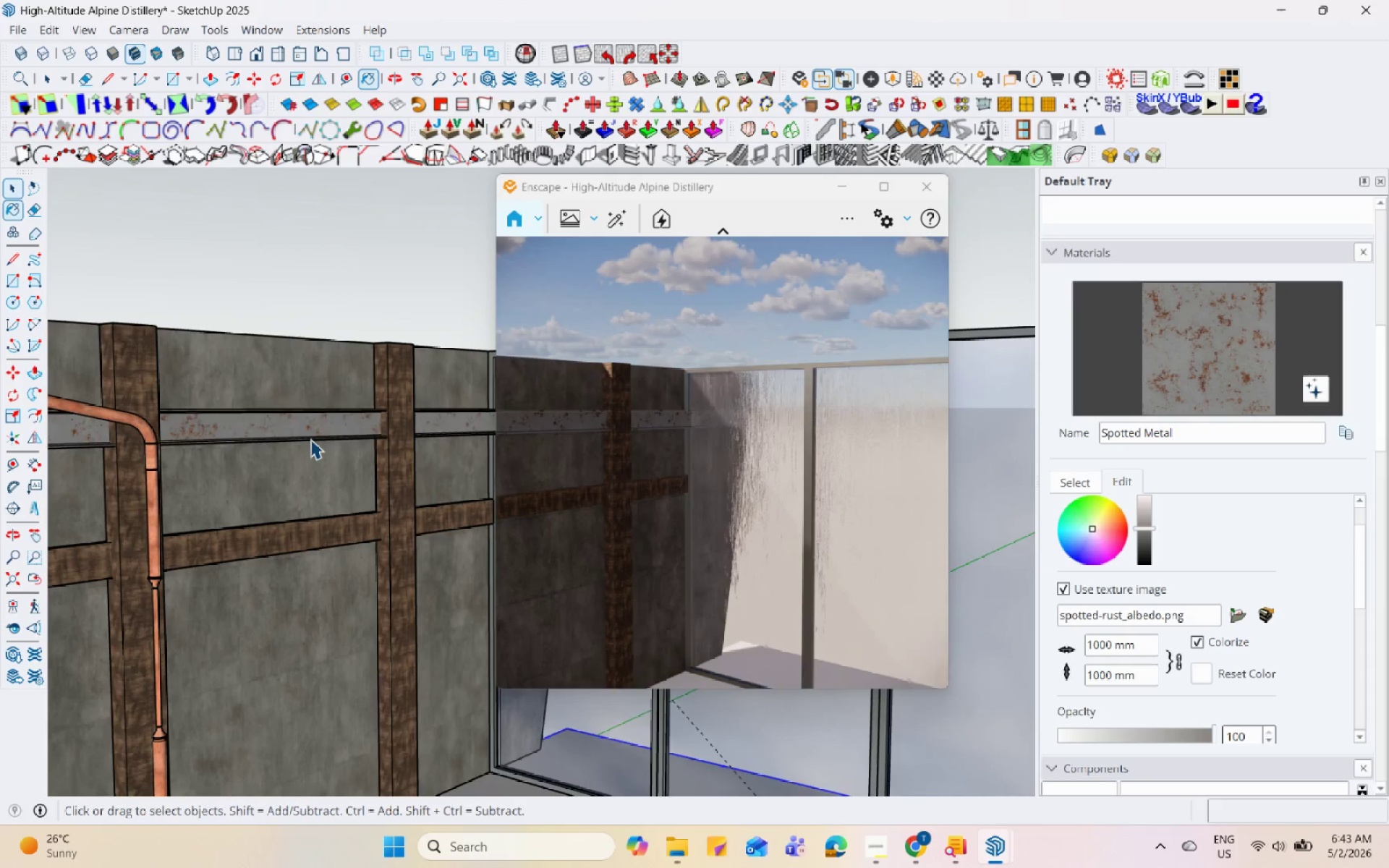 
scroll: coordinate [301, 442], scroll_direction: down, amount: 2.0
 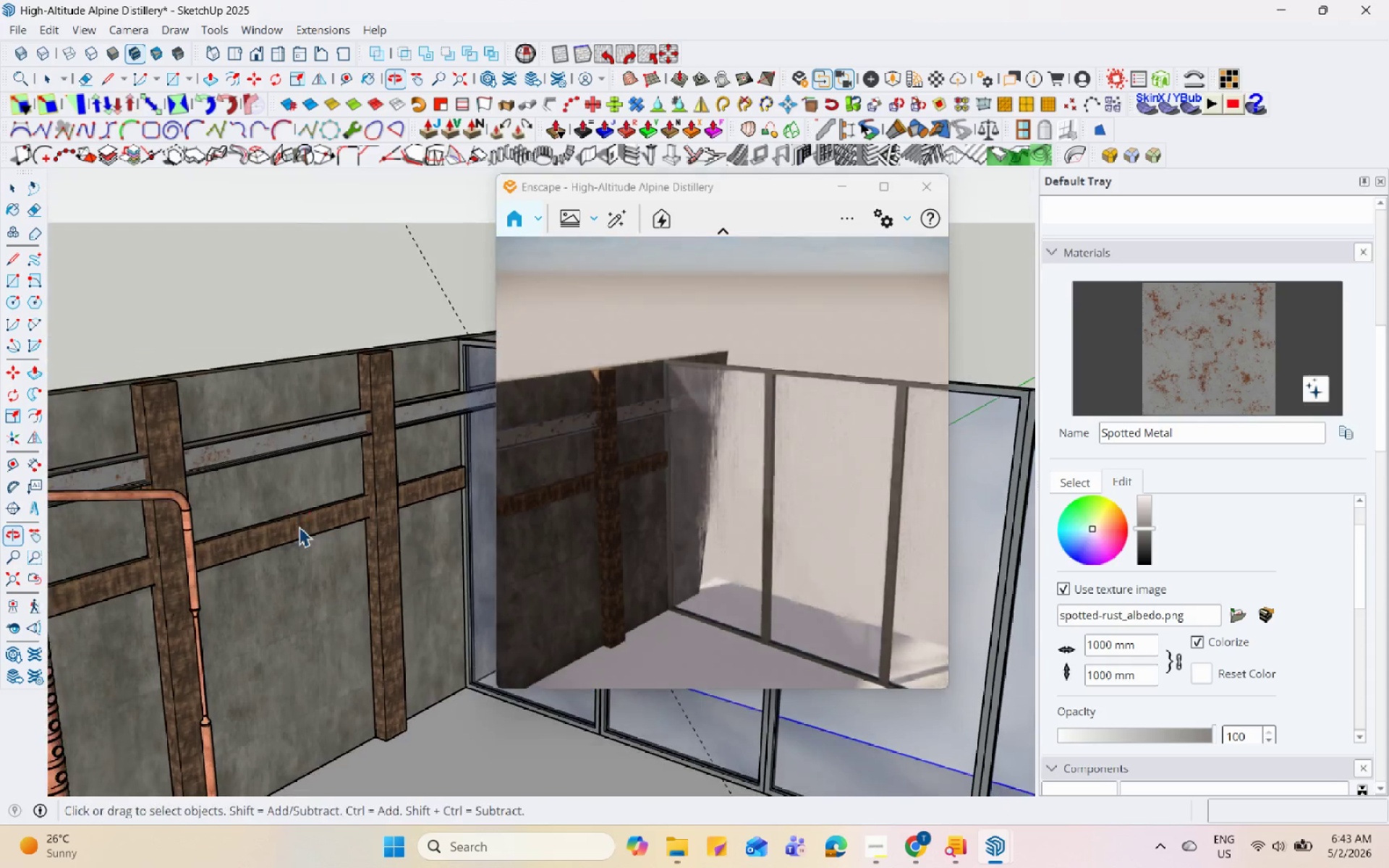 
left_click([454, 374])
 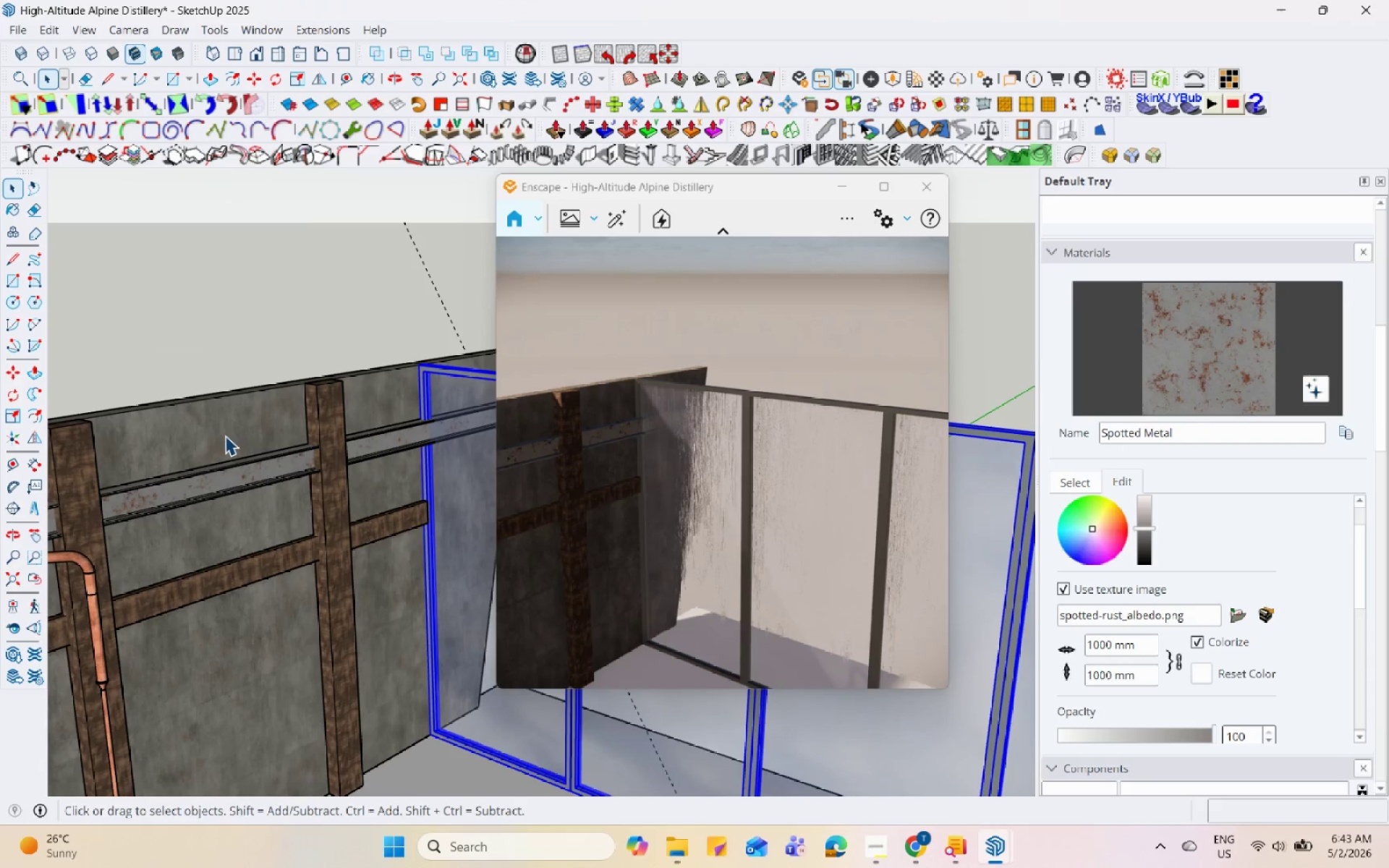 
scroll: coordinate [454, 374], scroll_direction: none, amount: 0.0
 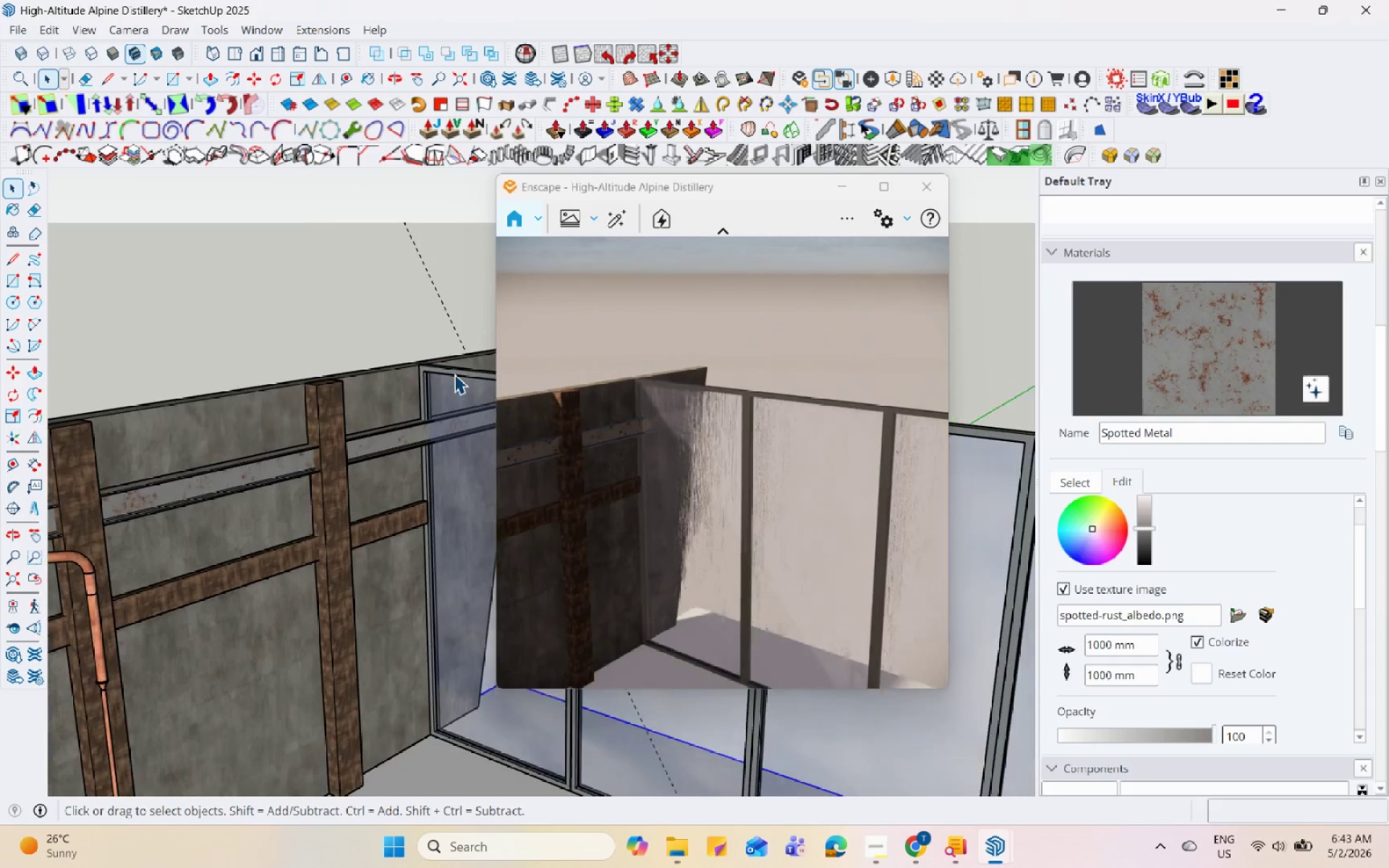 
double_click([408, 417])
 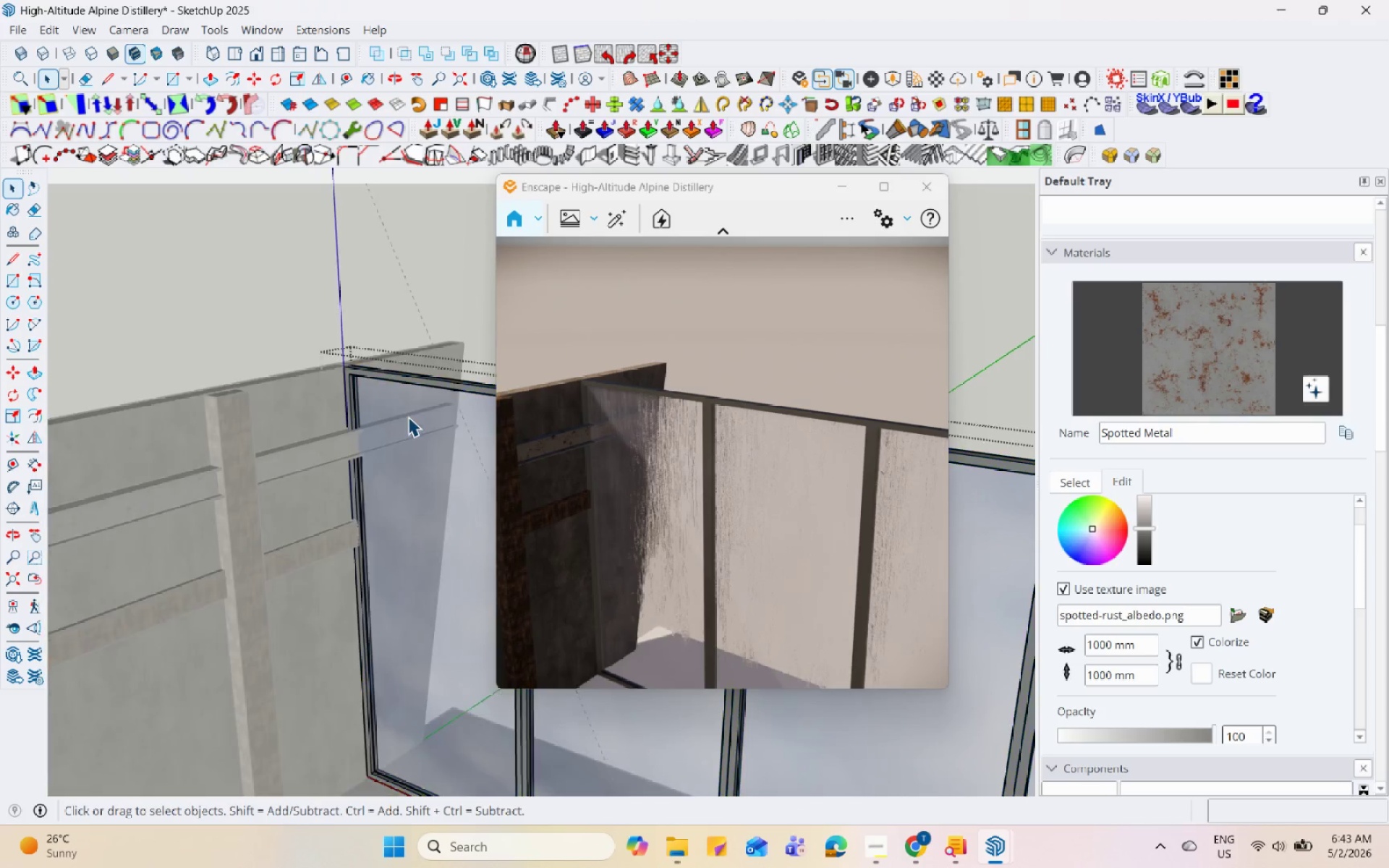 
scroll: coordinate [386, 438], scroll_direction: none, amount: 0.0
 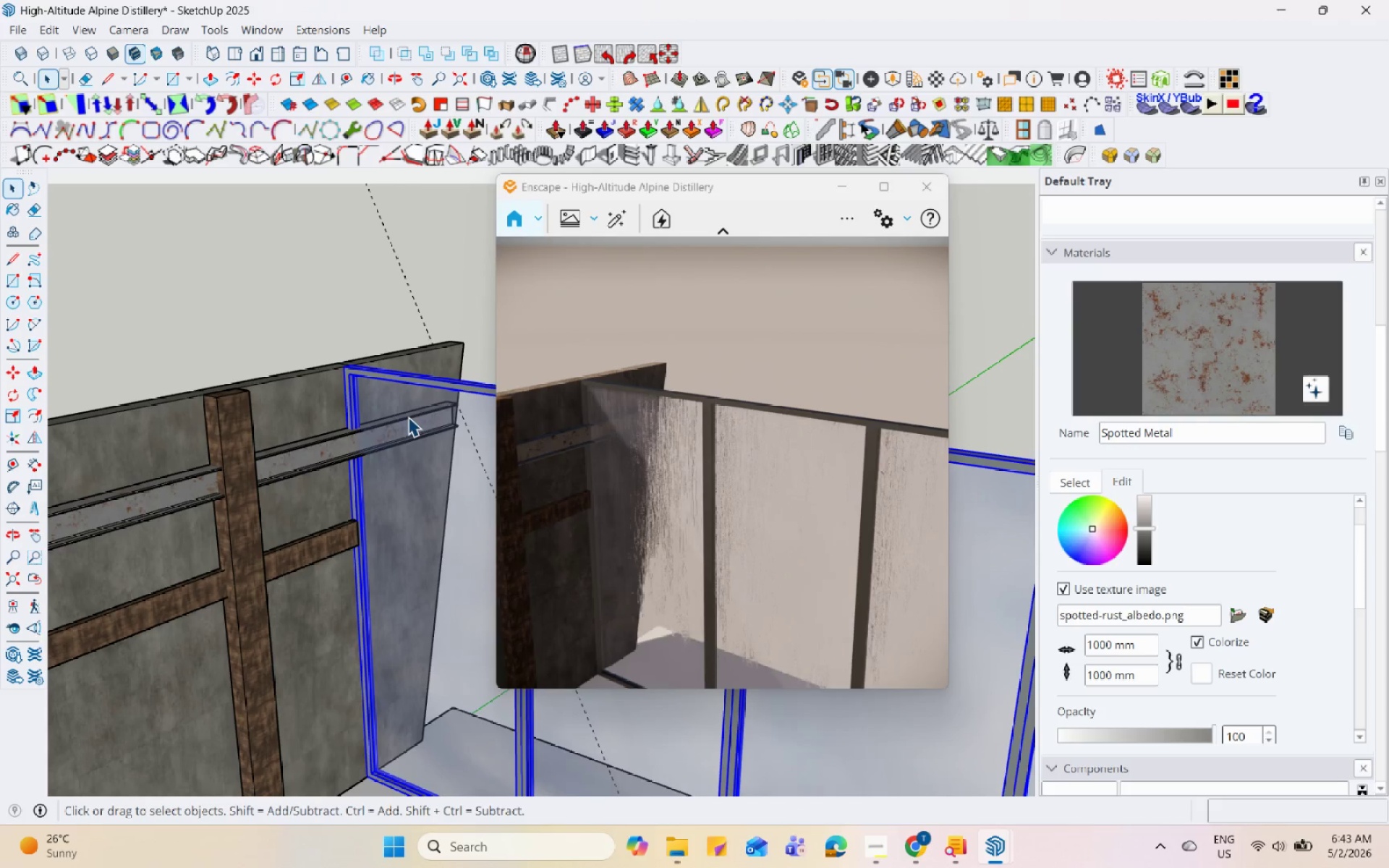 
triple_click([408, 417])
 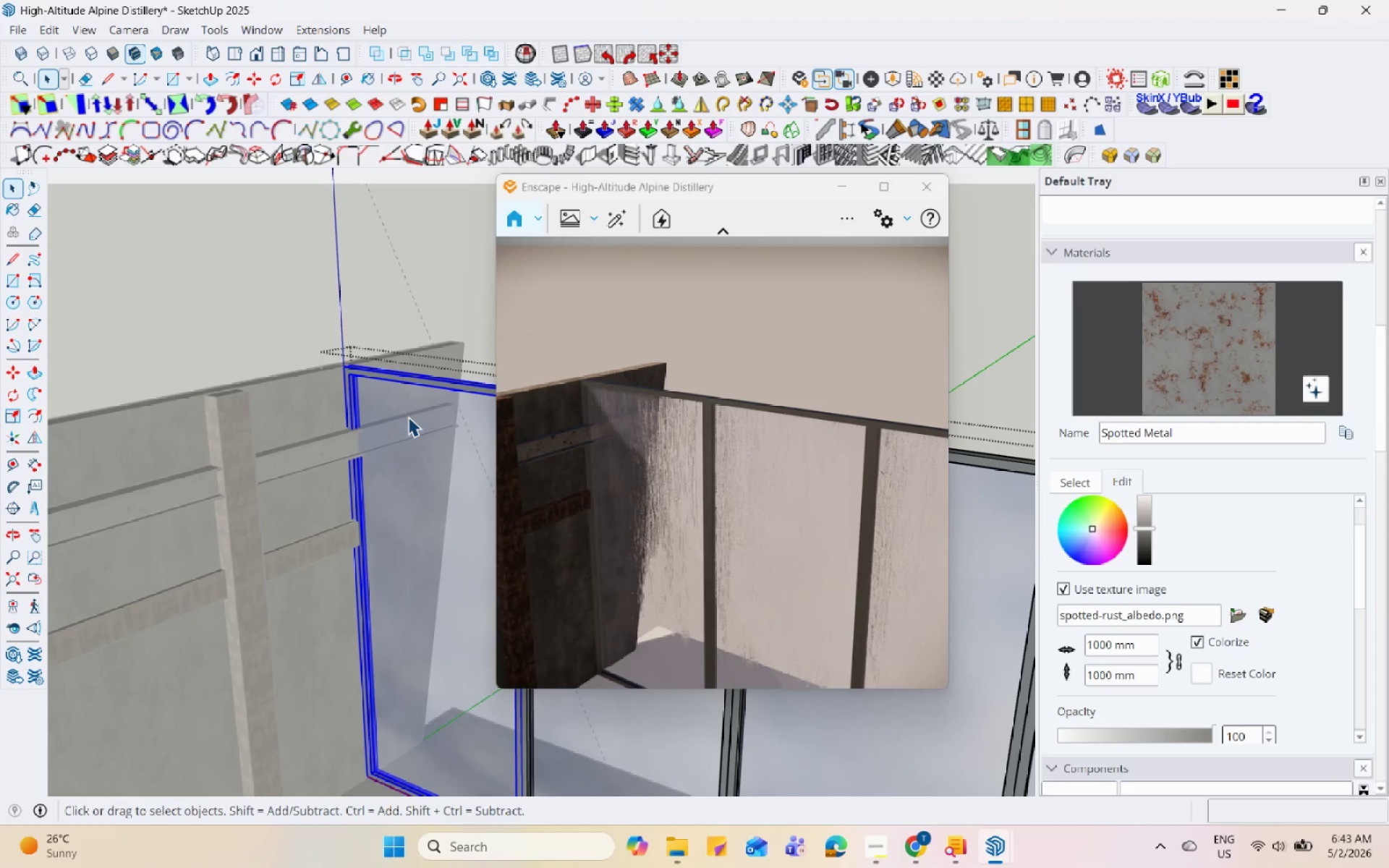 
scroll: coordinate [393, 397], scroll_direction: up, amount: 3.0
 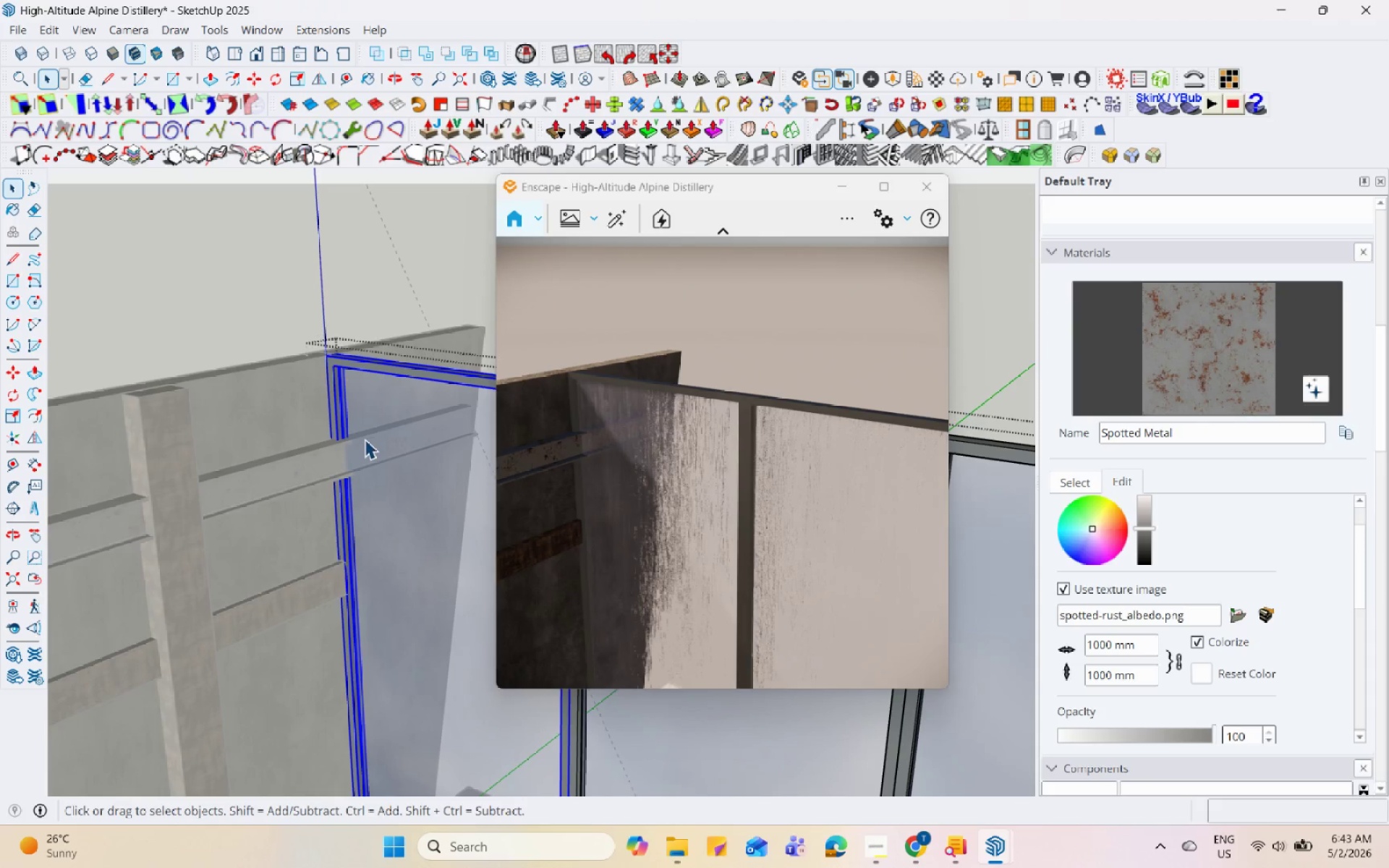 
key(S)
 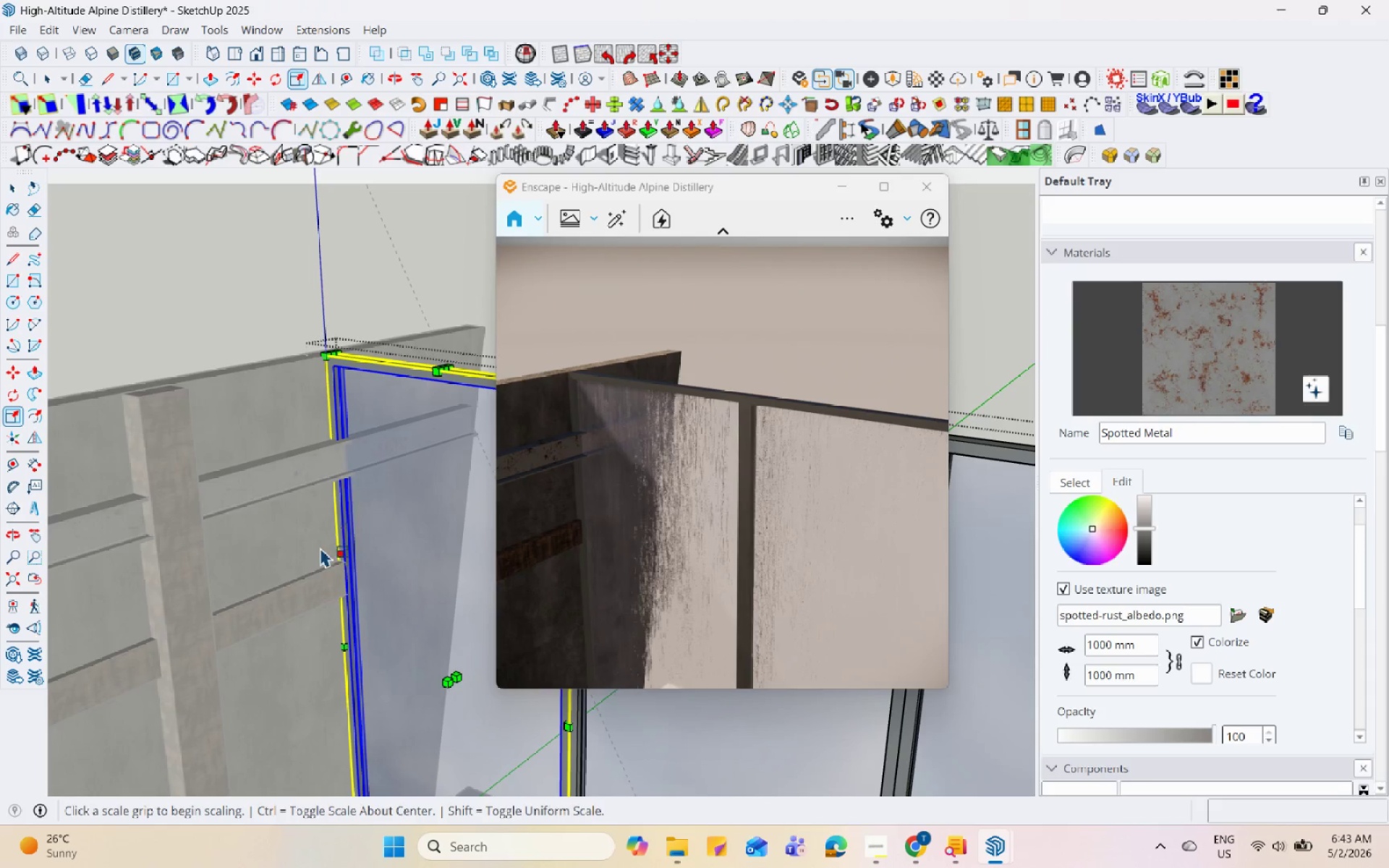 
scroll: coordinate [330, 671], scroll_direction: up, amount: 6.0
 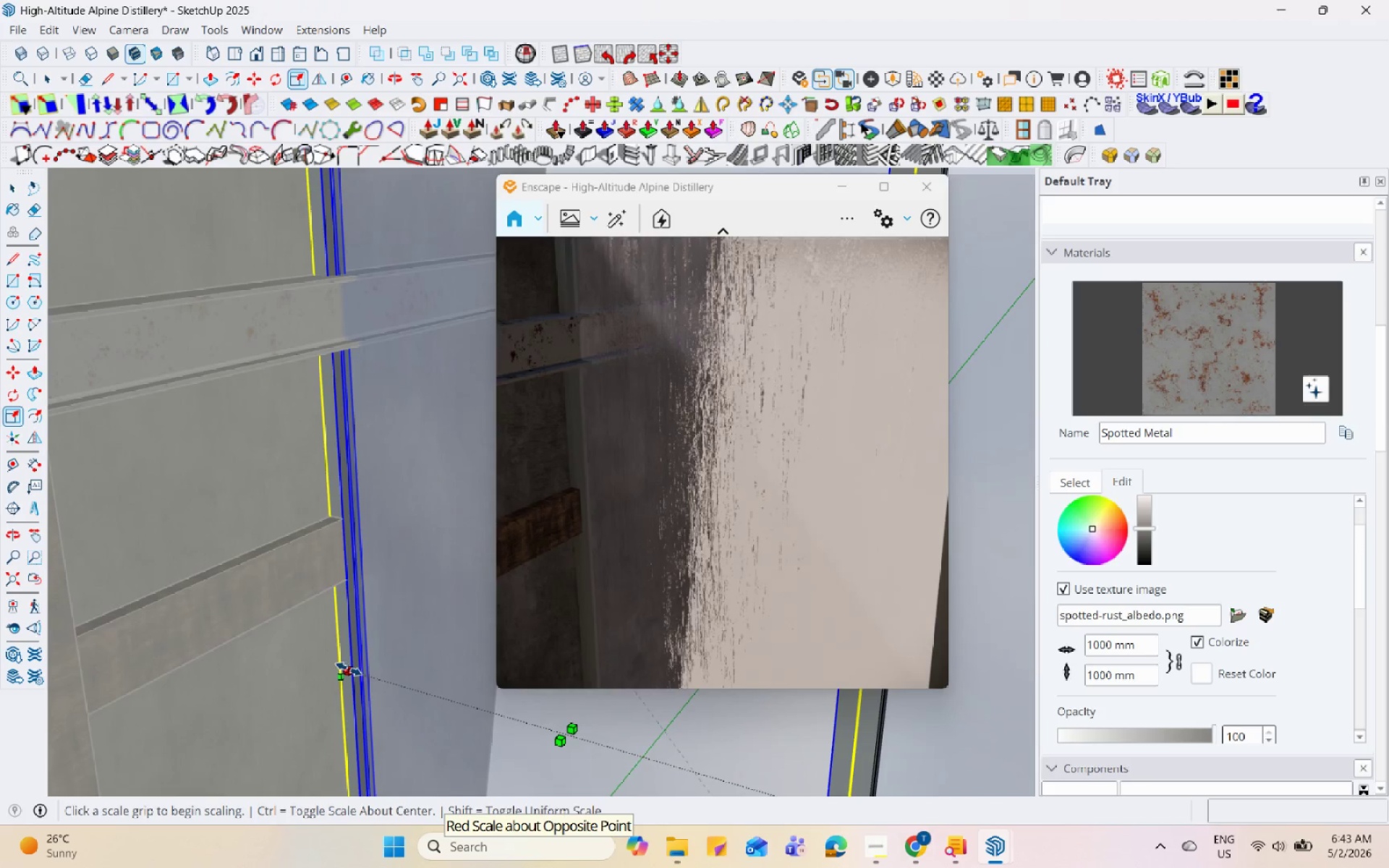 
left_click([349, 669])
 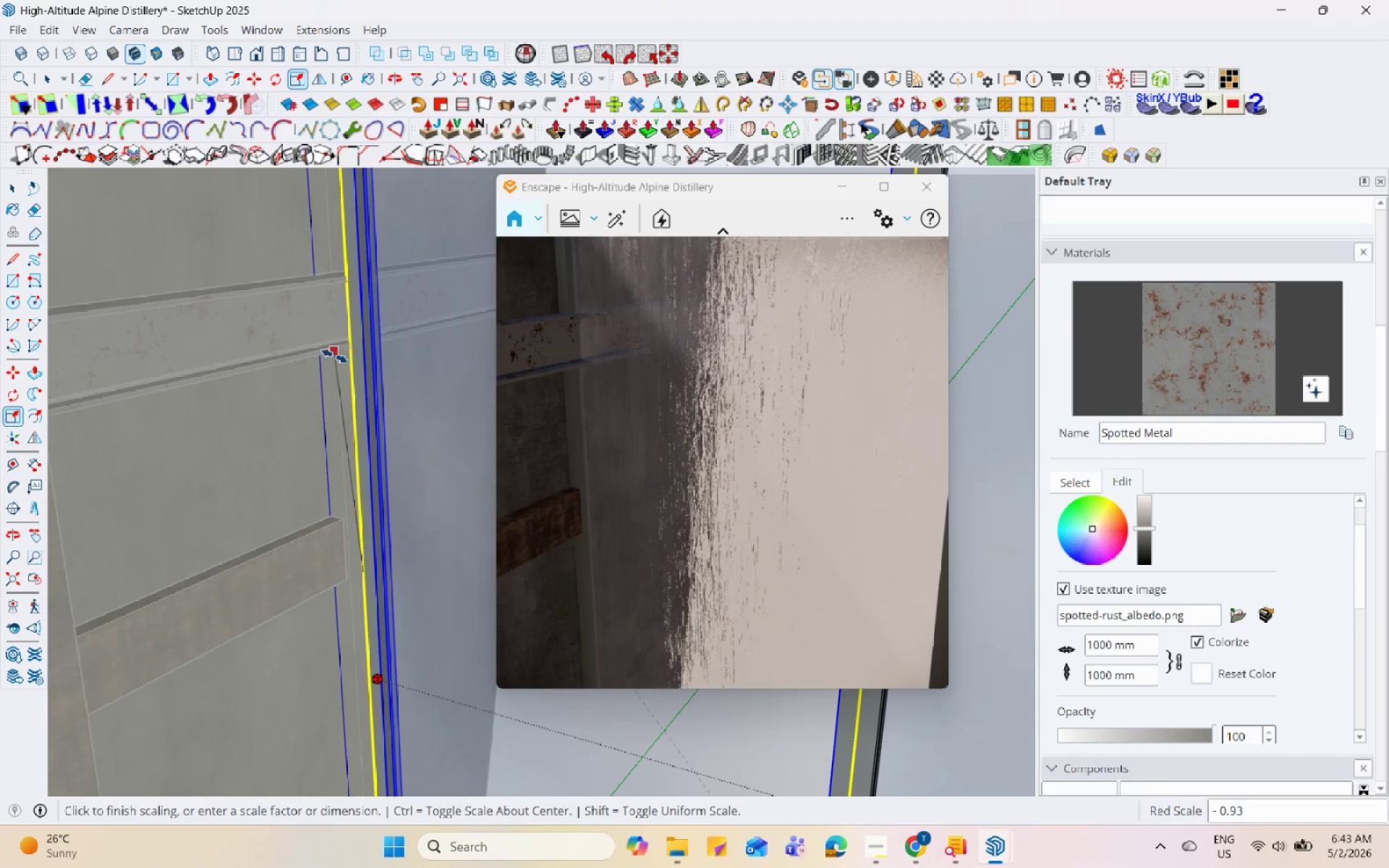 
left_click([334, 357])
 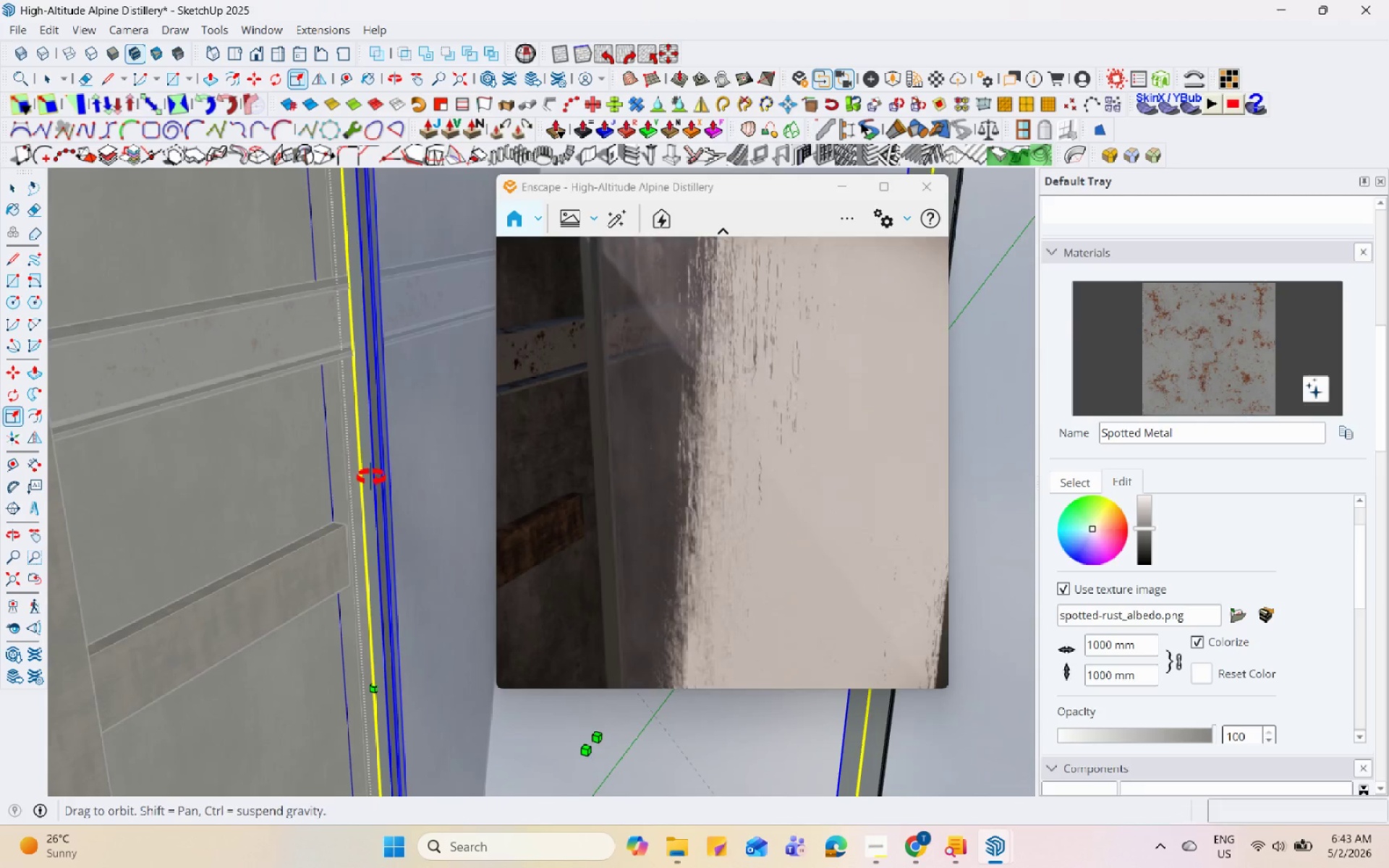 
key(Space)
 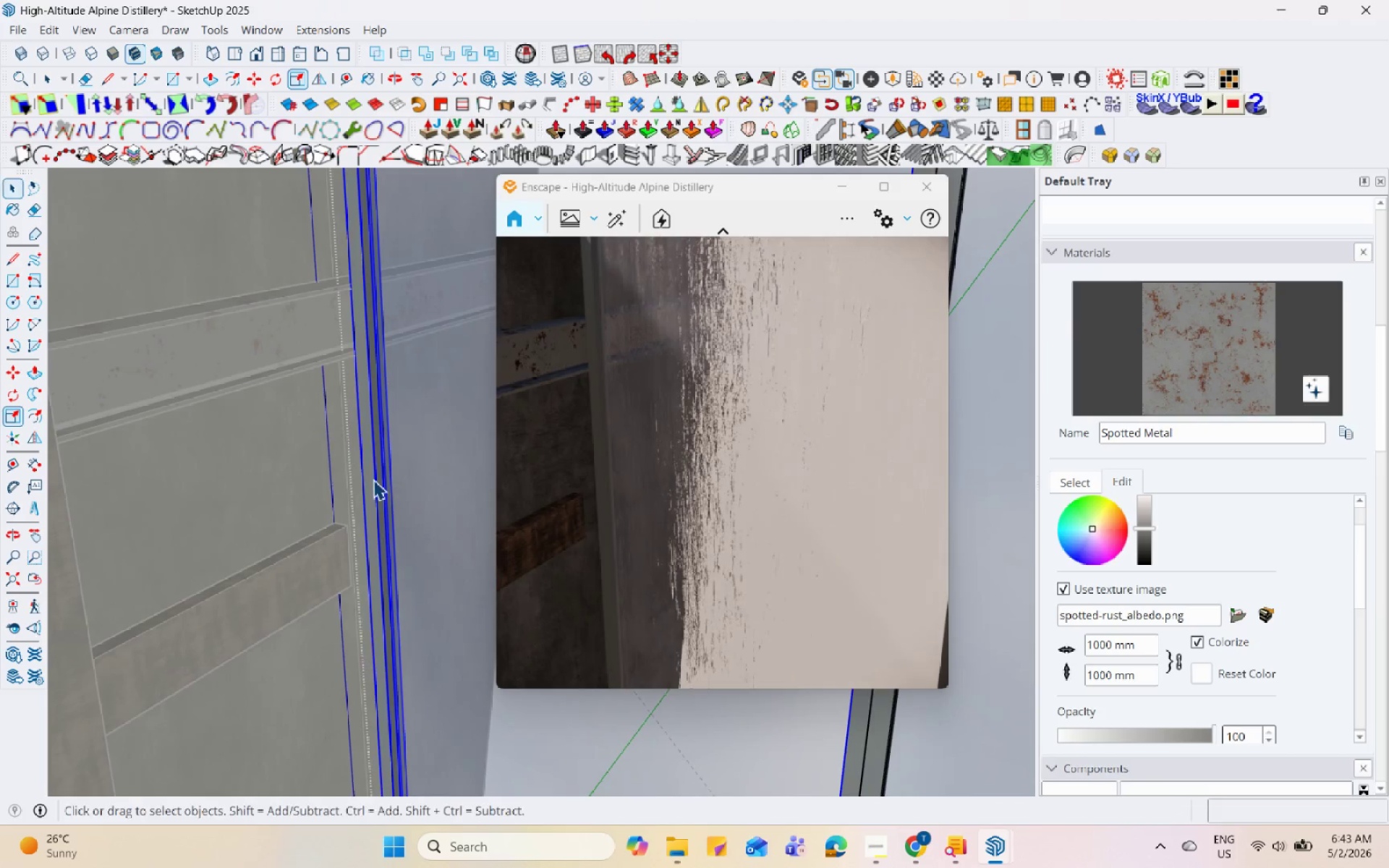 
scroll: coordinate [372, 490], scroll_direction: down, amount: 4.0
 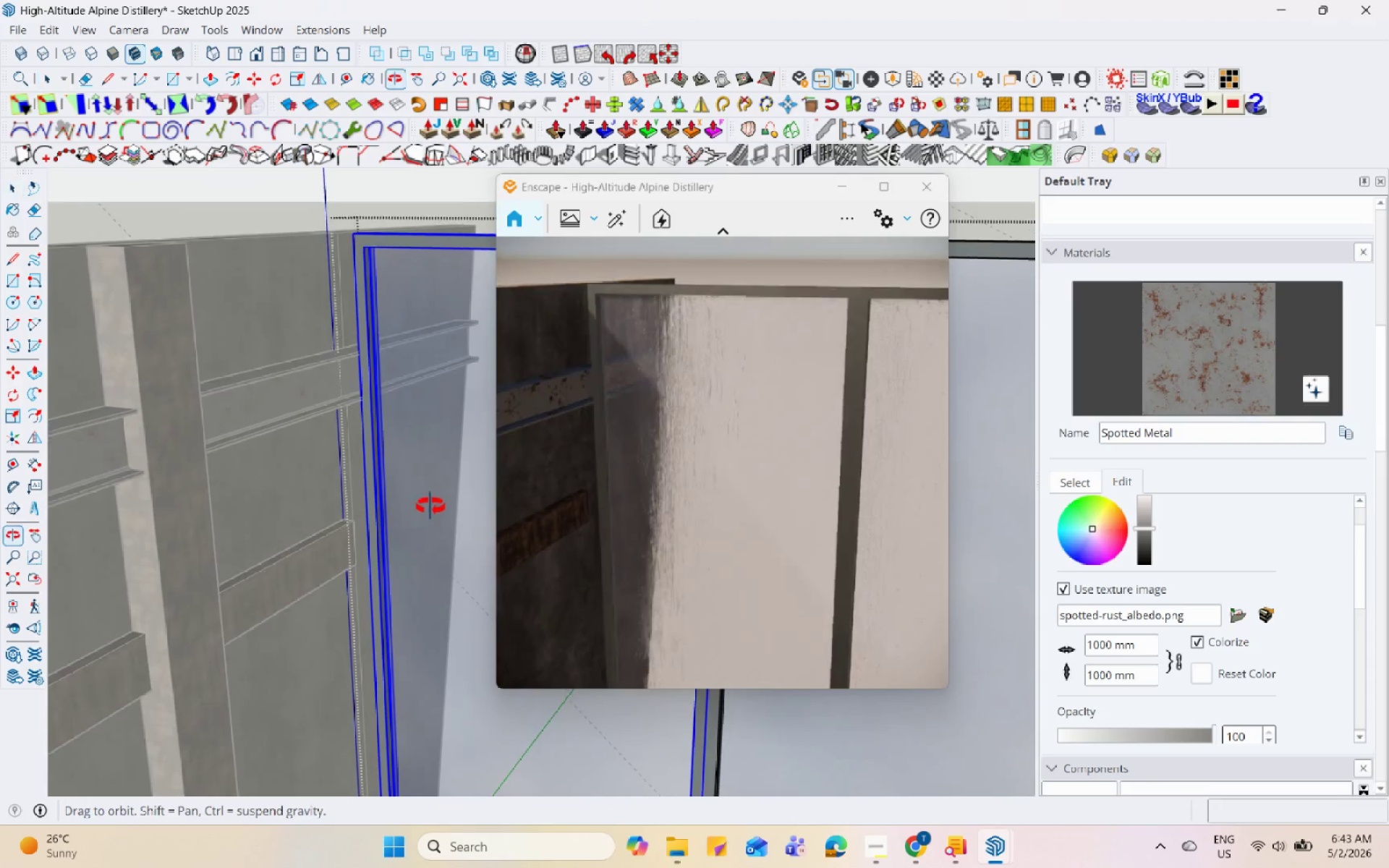 
key(Escape)
 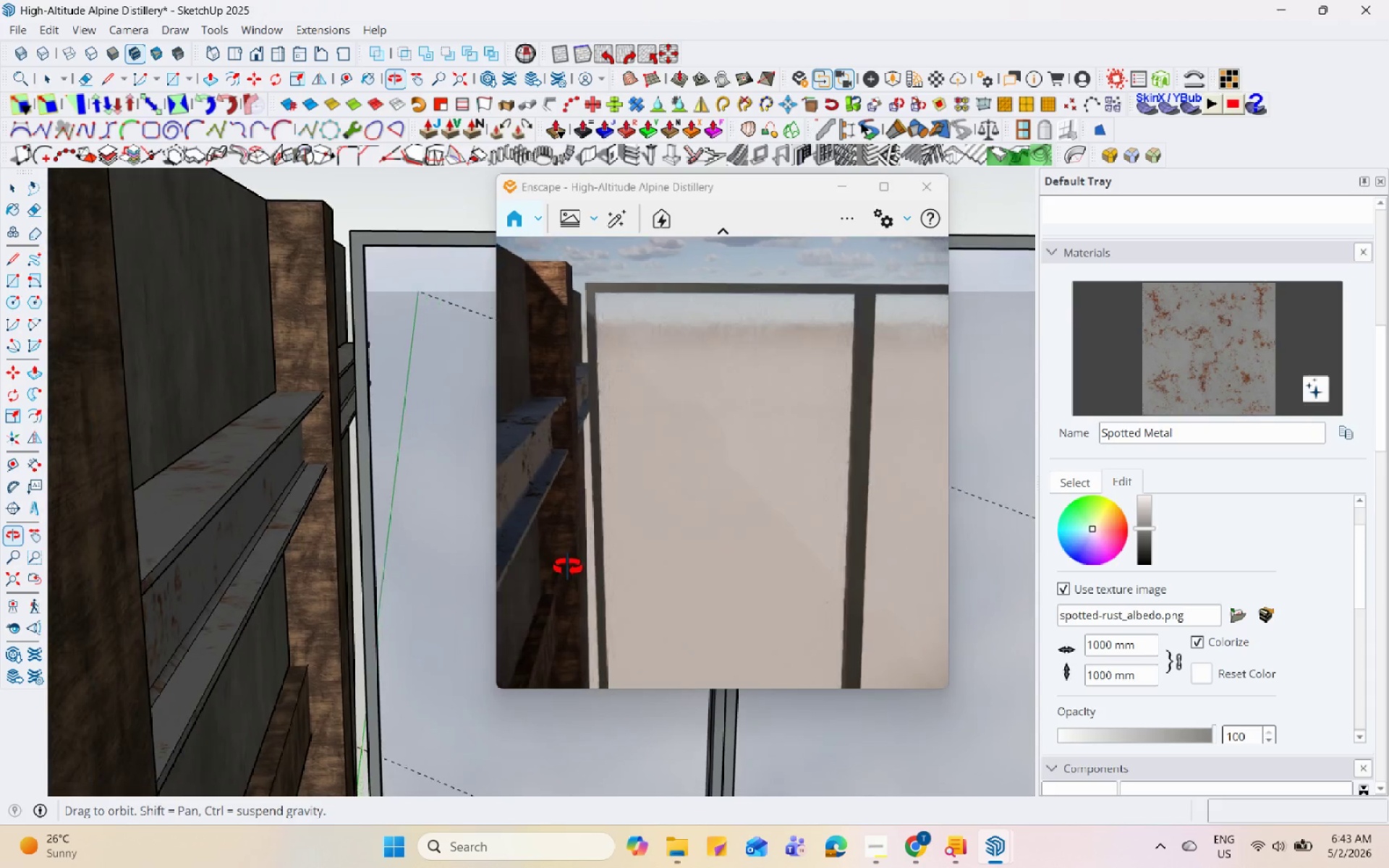 
wait(7.05)
 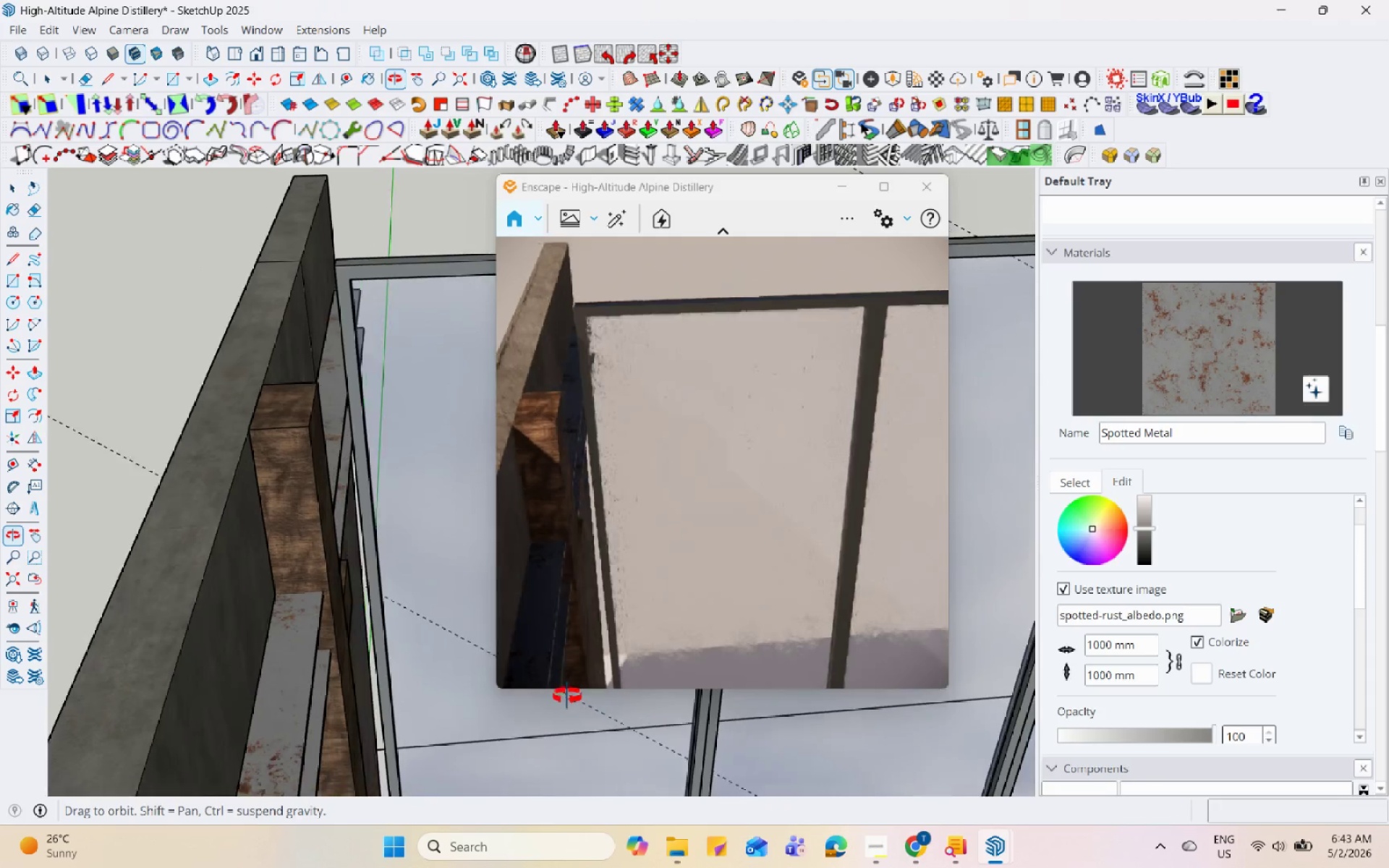 
scroll: coordinate [307, 482], scroll_direction: down, amount: 5.0
 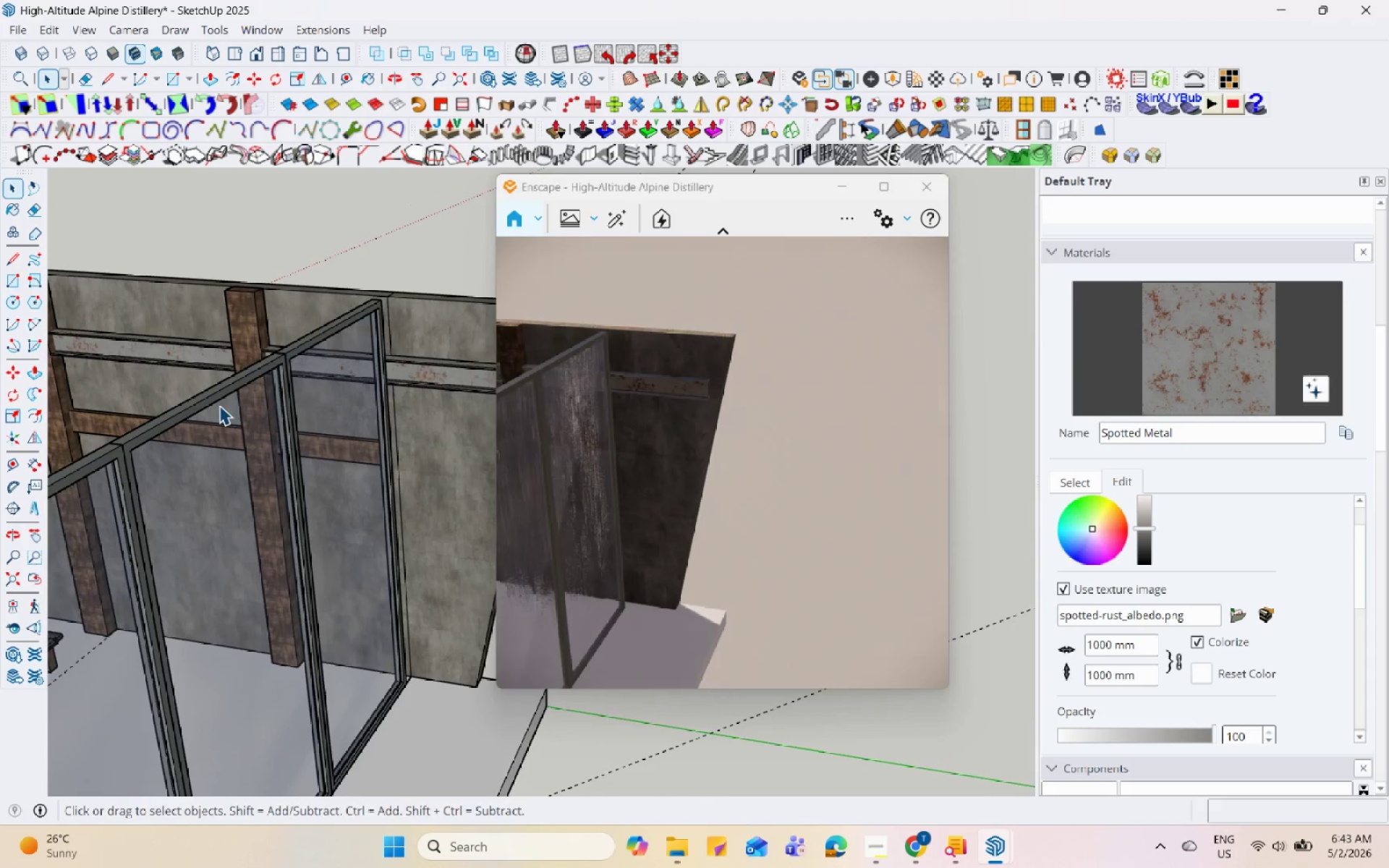 
scroll: coordinate [245, 491], scroll_direction: up, amount: 8.0
 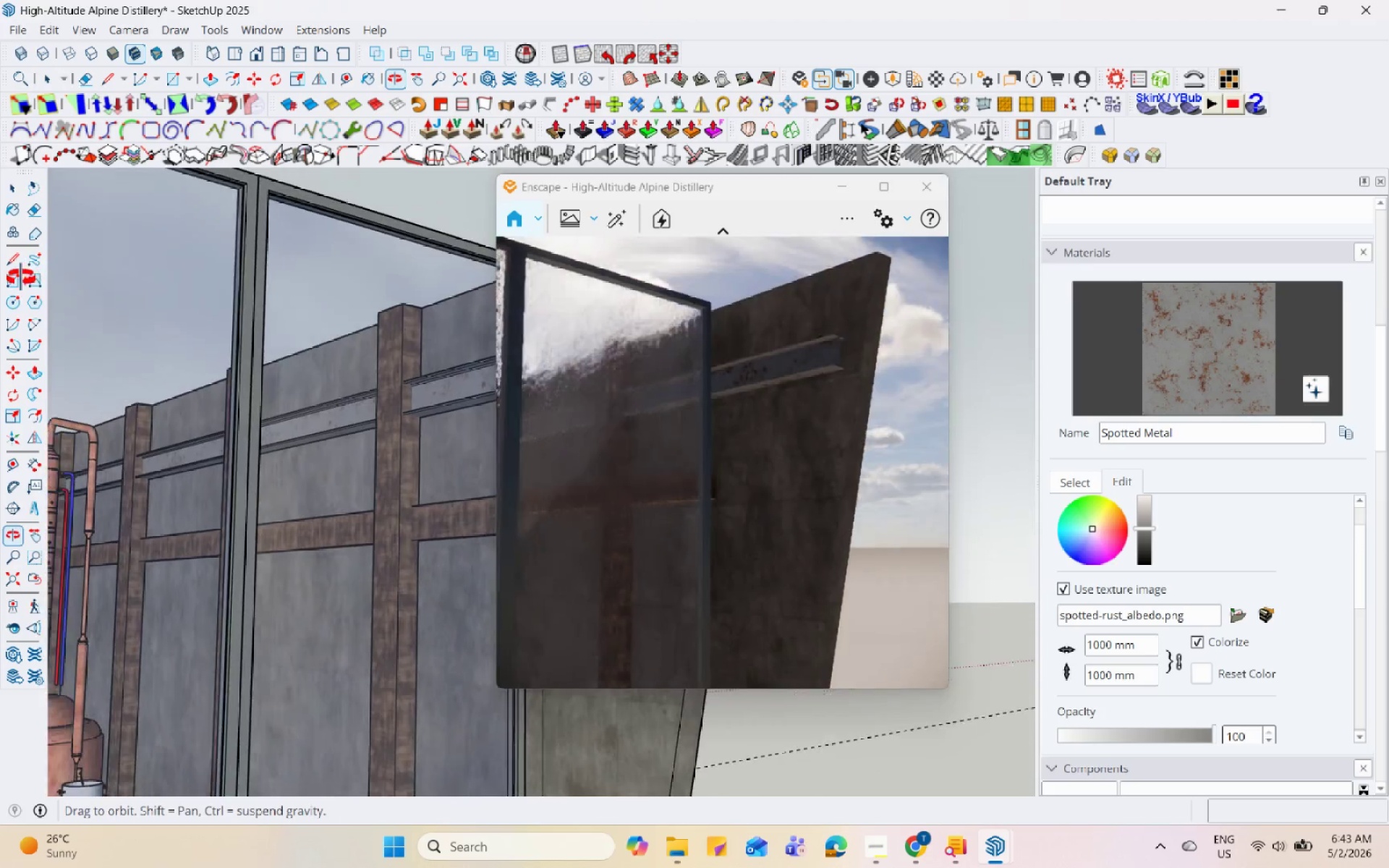 
scroll: coordinate [128, 357], scroll_direction: down, amount: 4.0
 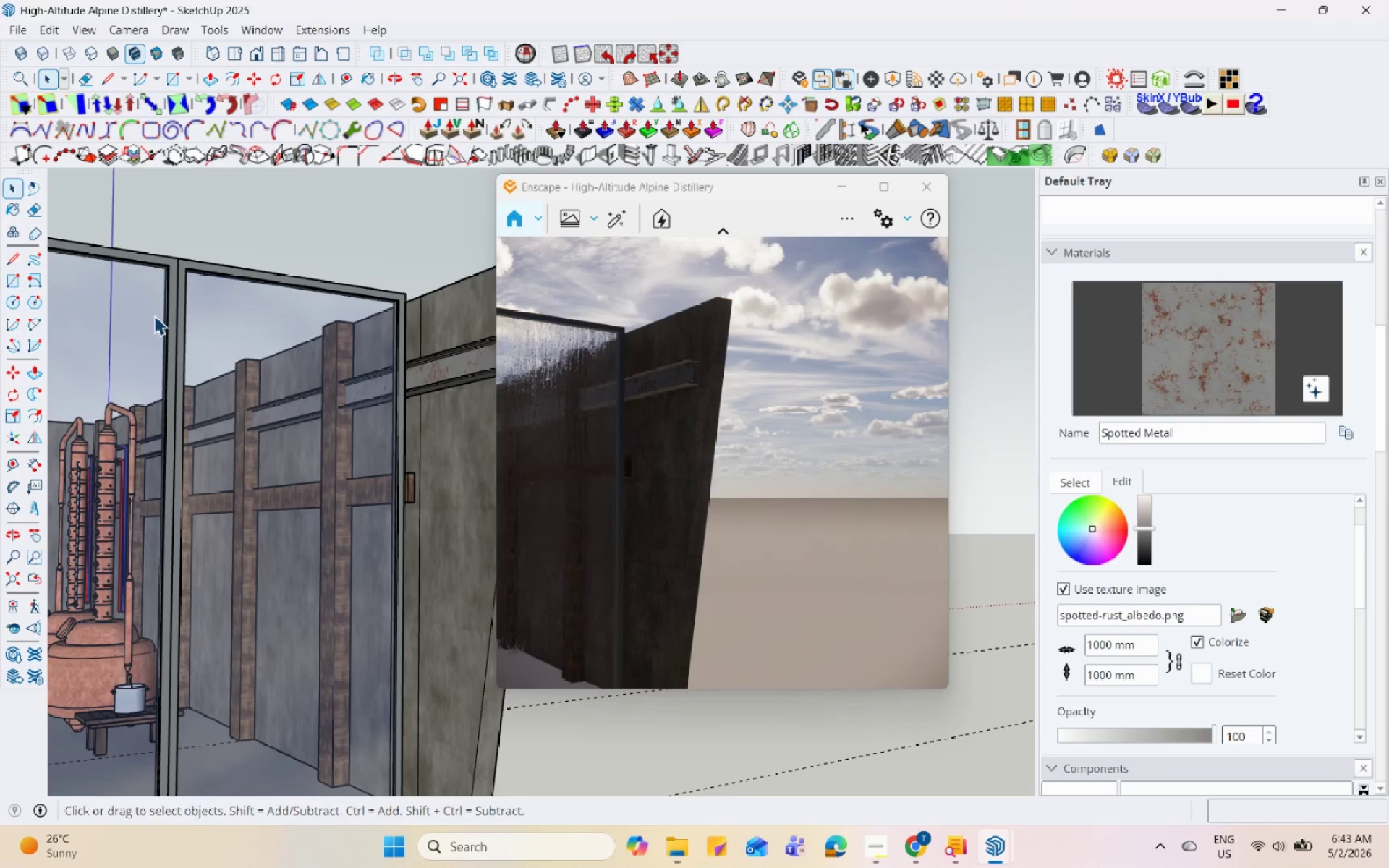 
scroll: coordinate [389, 459], scroll_direction: up, amount: 17.0
 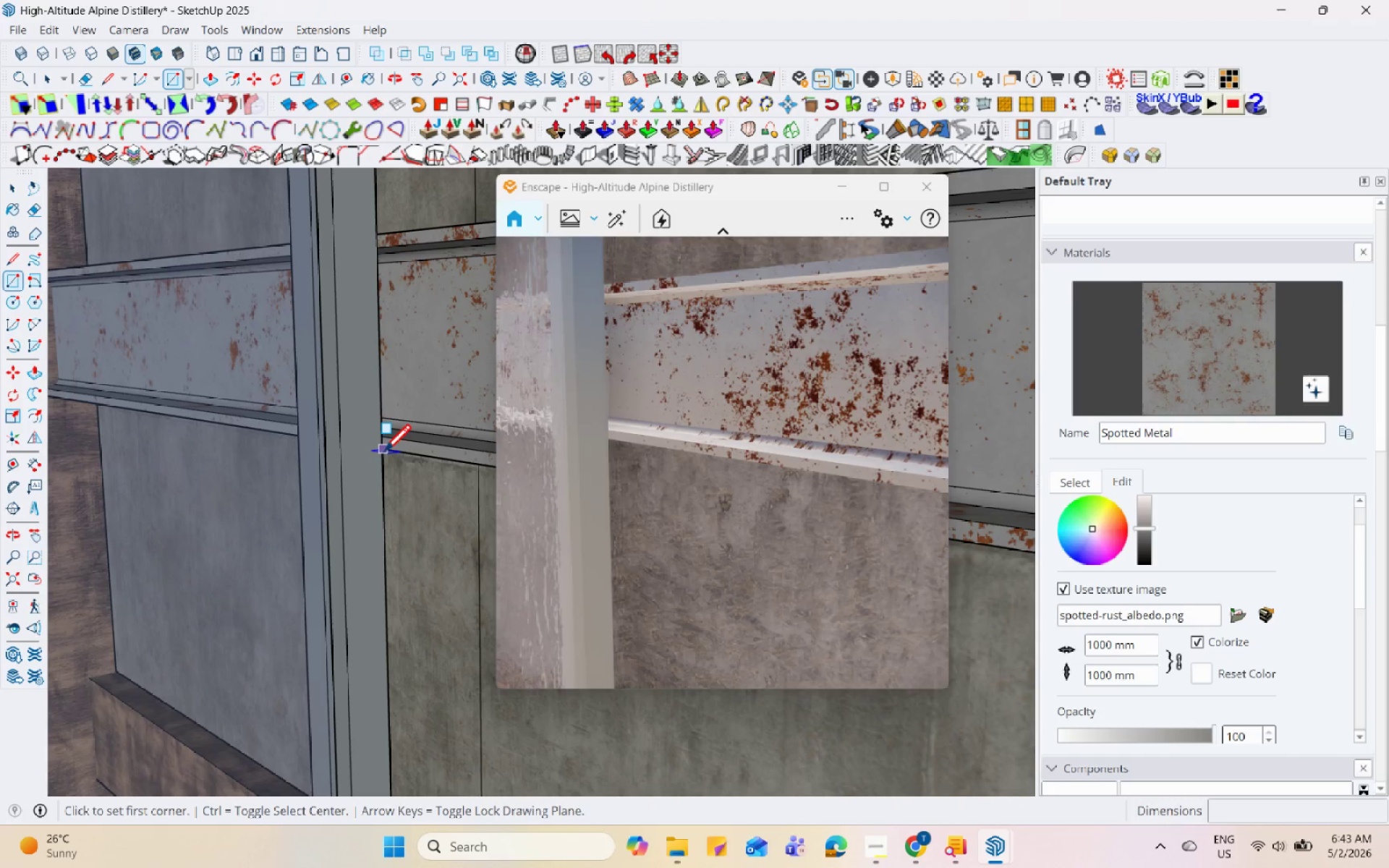 
left_click_drag(start_coordinate=[383, 451], to_coordinate=[390, 459])
 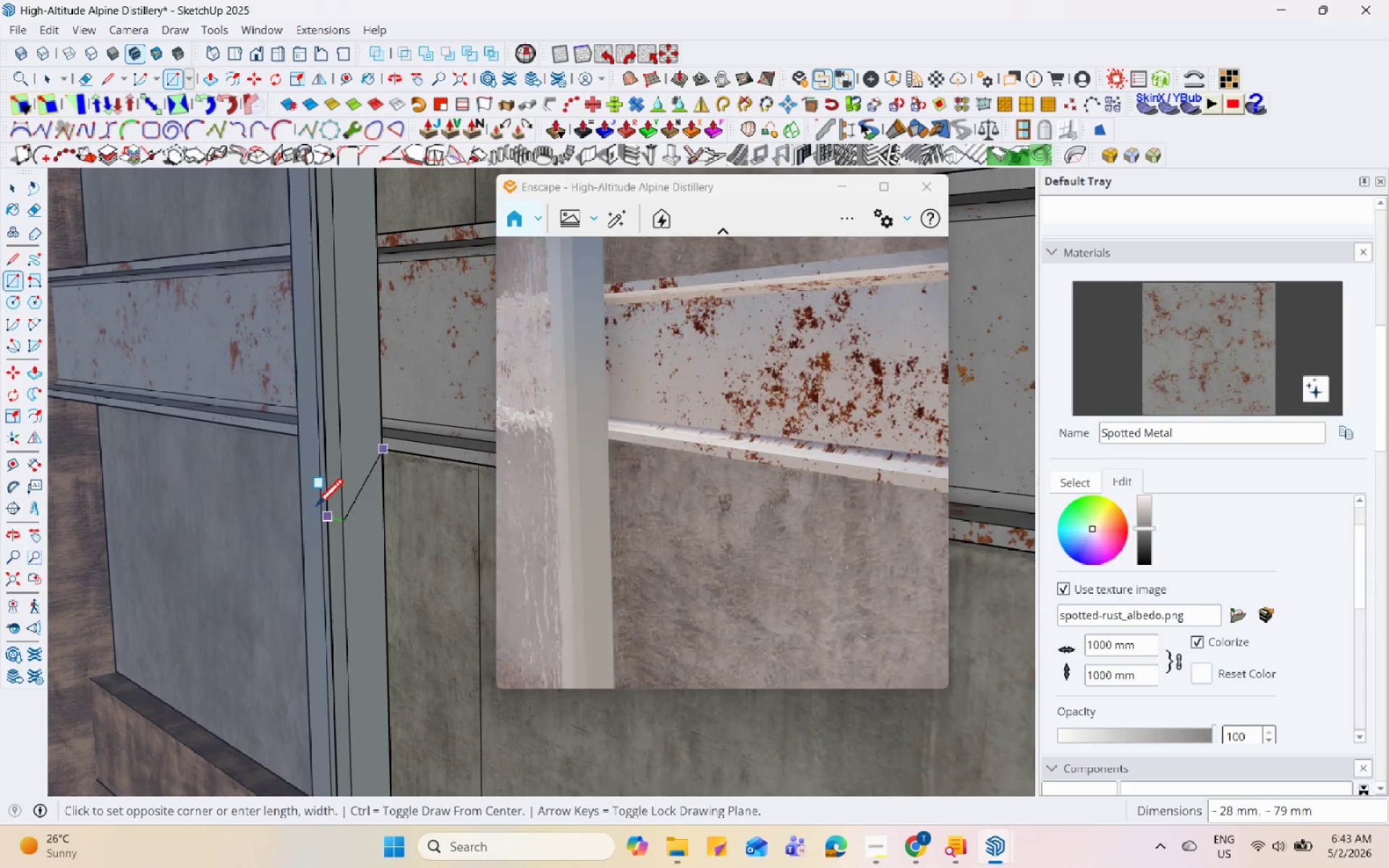 
scroll: coordinate [302, 743], scroll_direction: down, amount: 11.0
 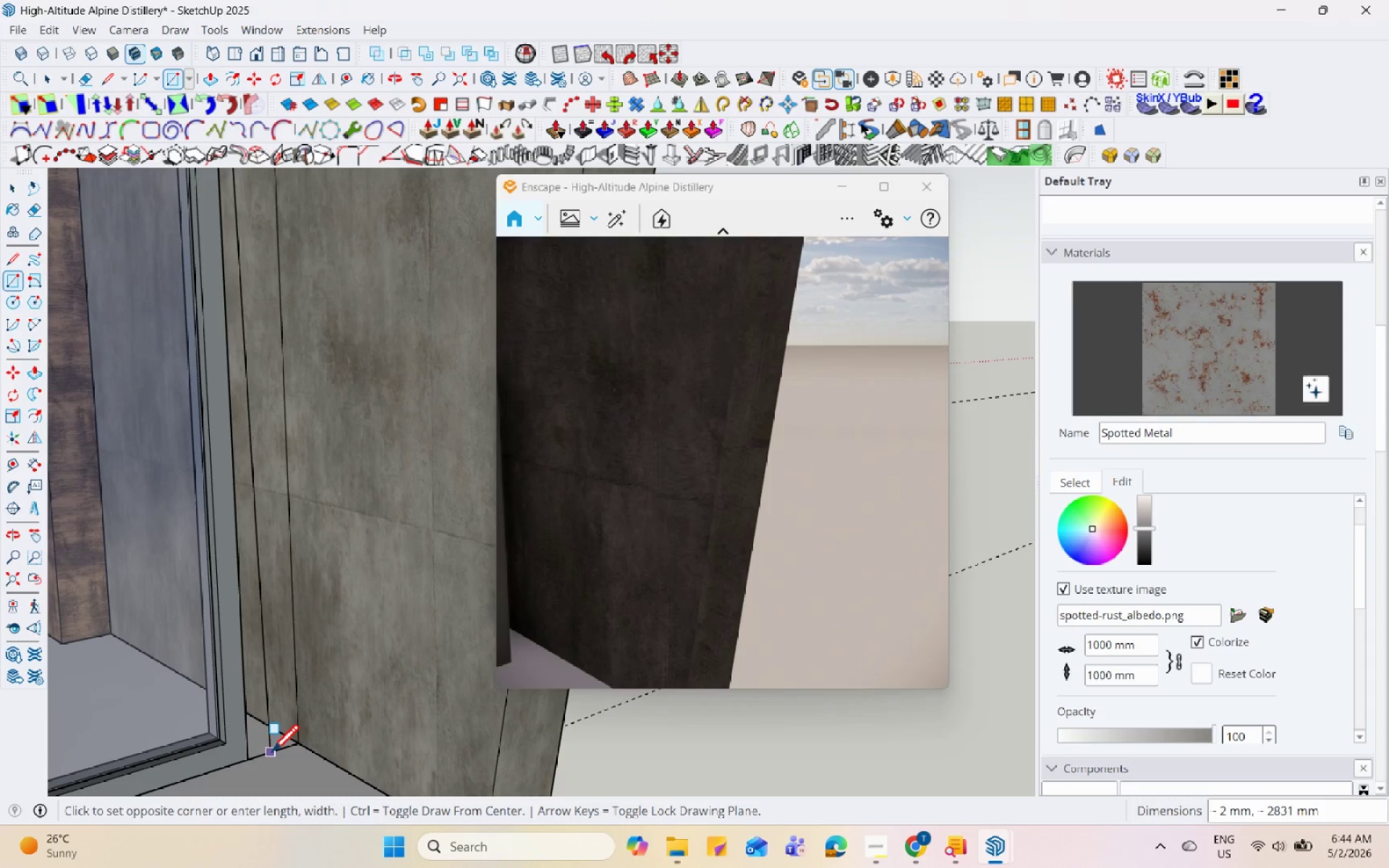 
key(Escape)
 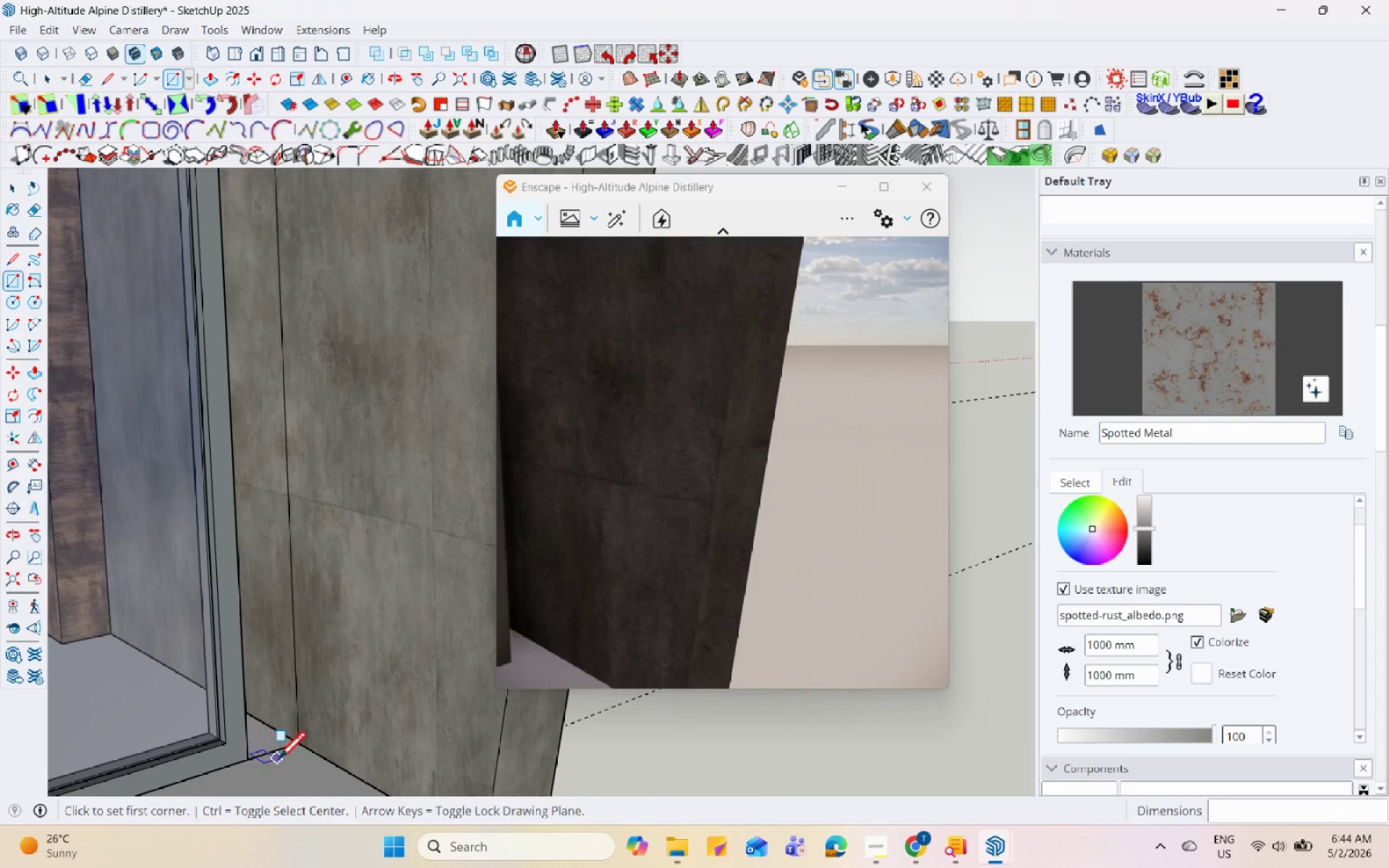 
key(Escape)
 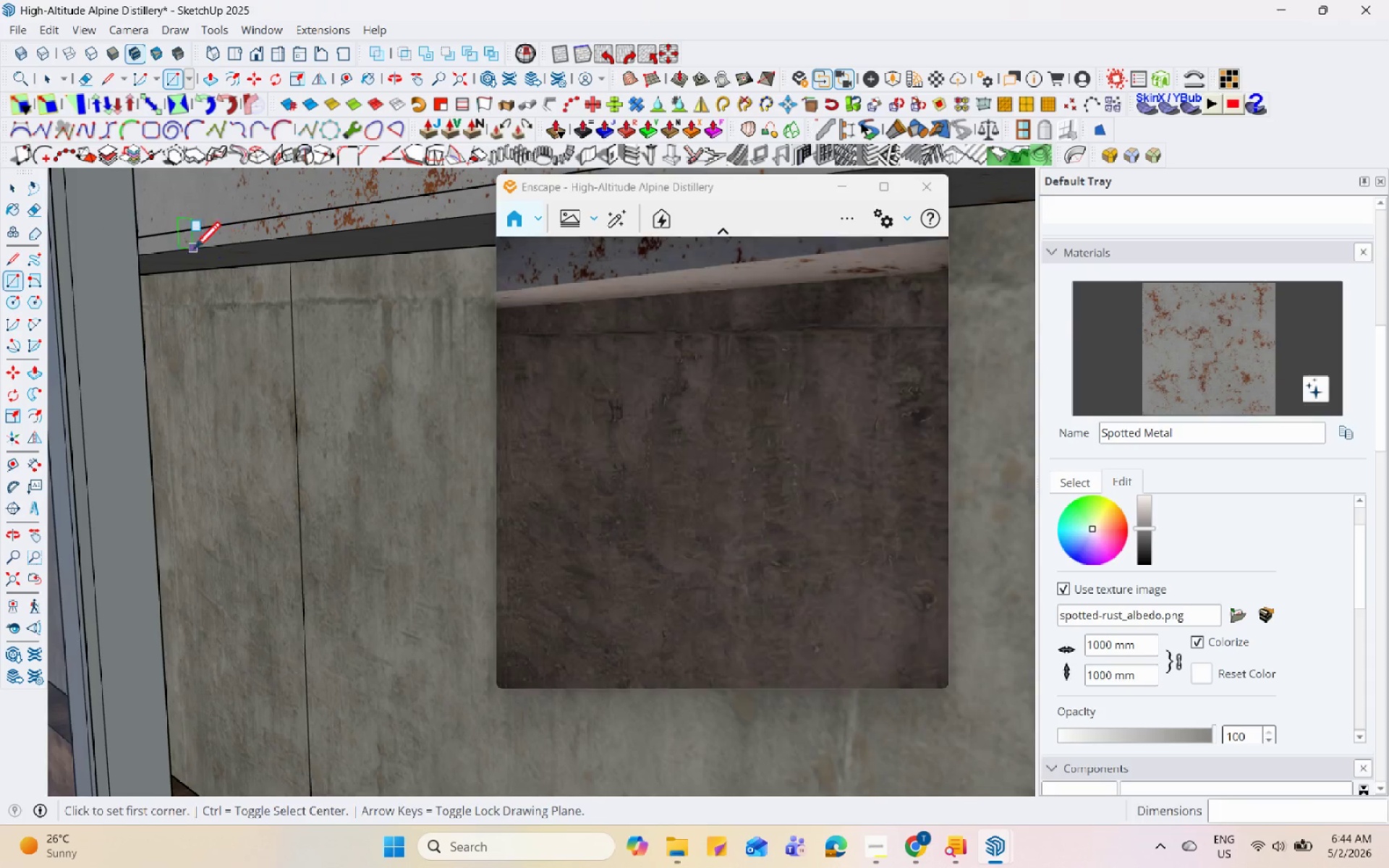 
scroll: coordinate [167, 284], scroll_direction: up, amount: 14.0
 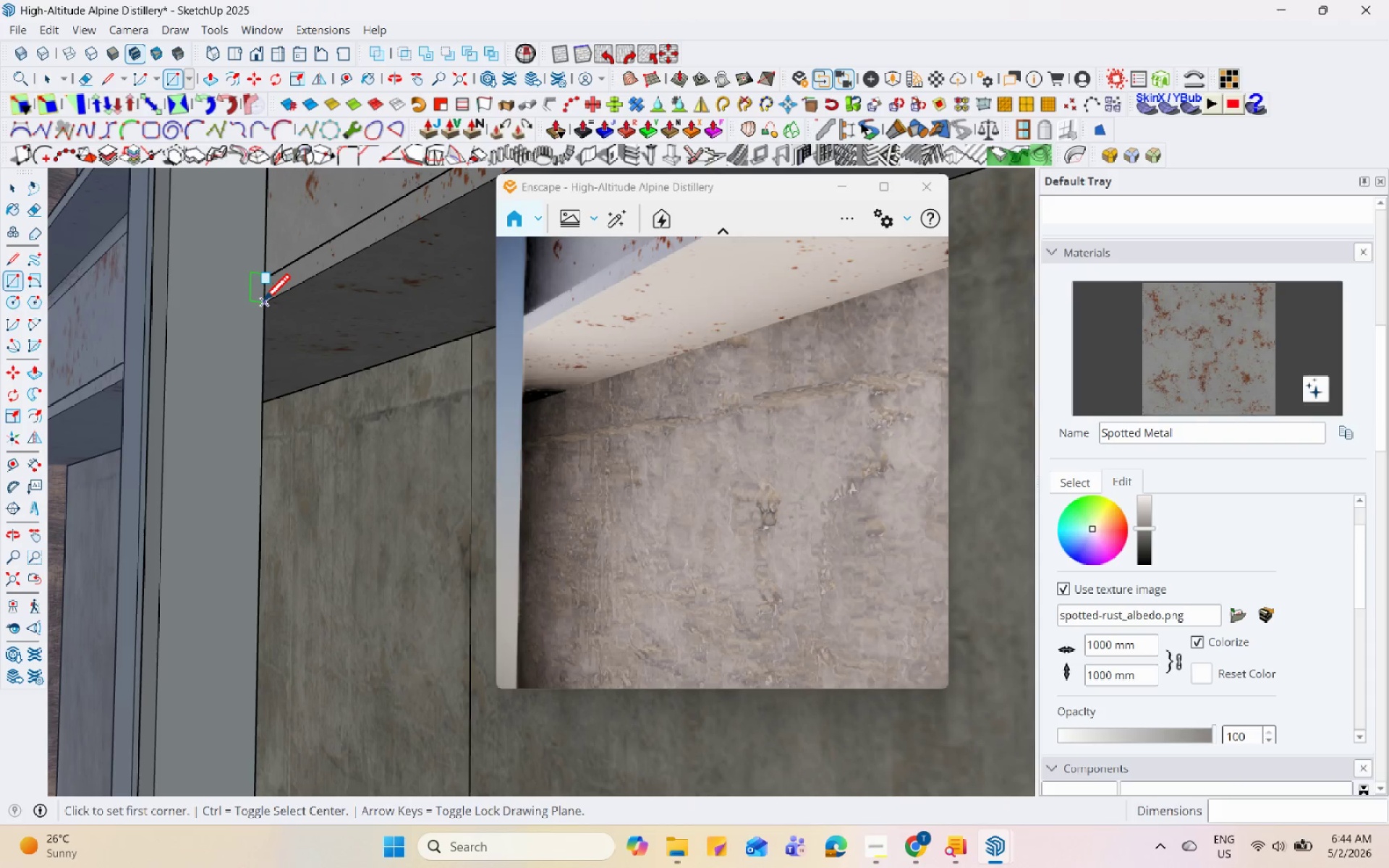 
left_click([263, 304])
 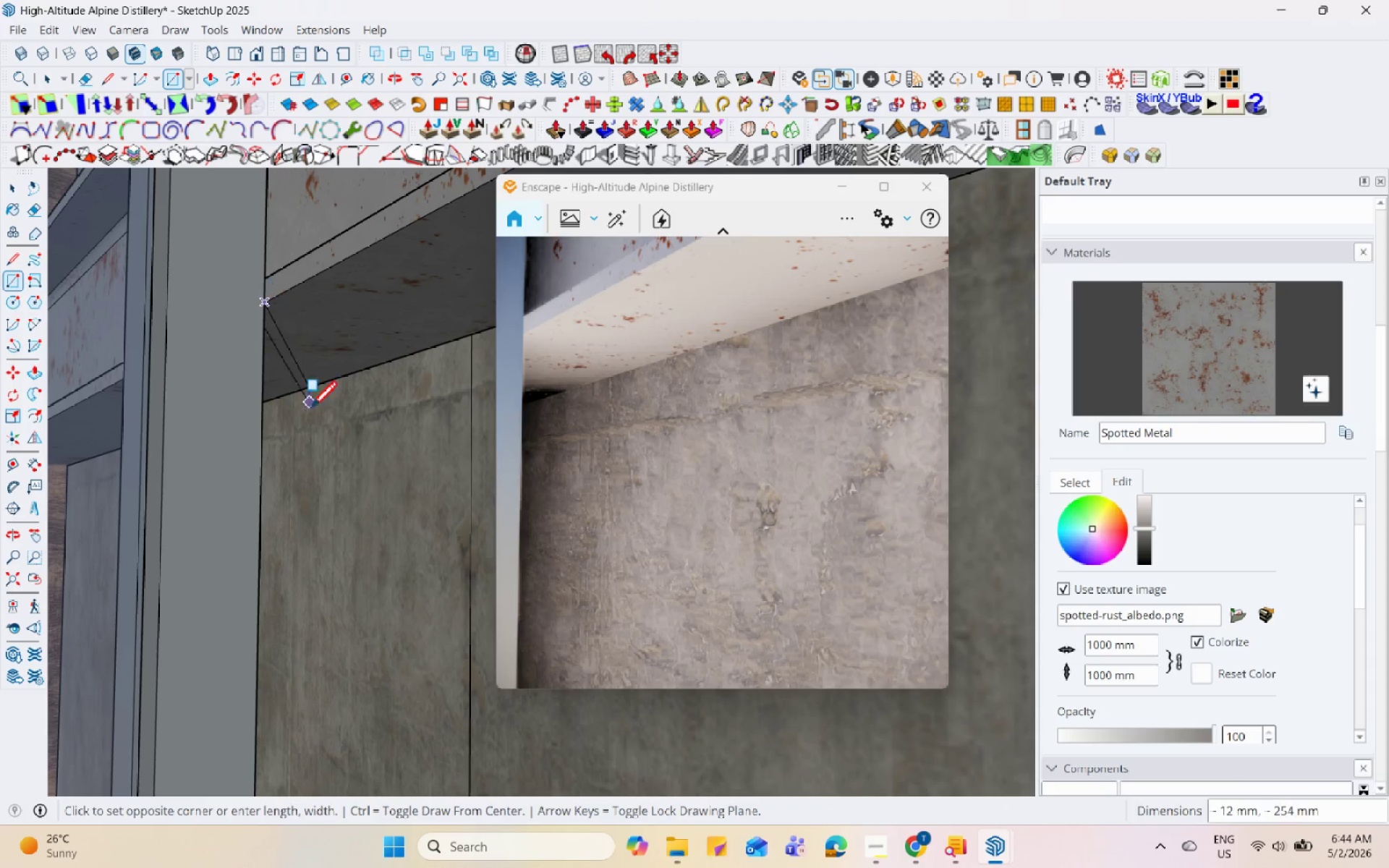 
scroll: coordinate [309, 674], scroll_direction: down, amount: 14.0
 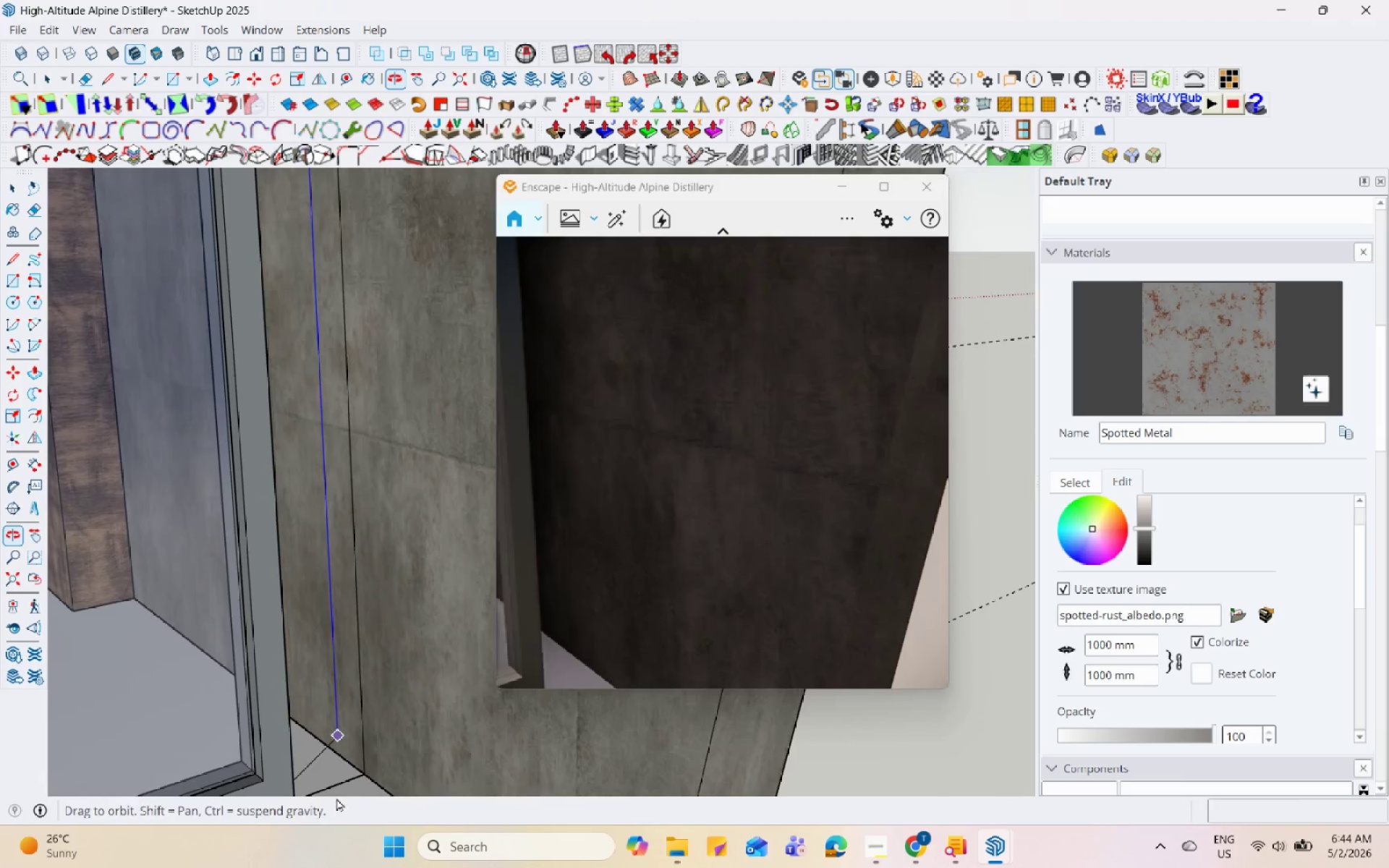 
scroll: coordinate [341, 784], scroll_direction: up, amount: 4.0
 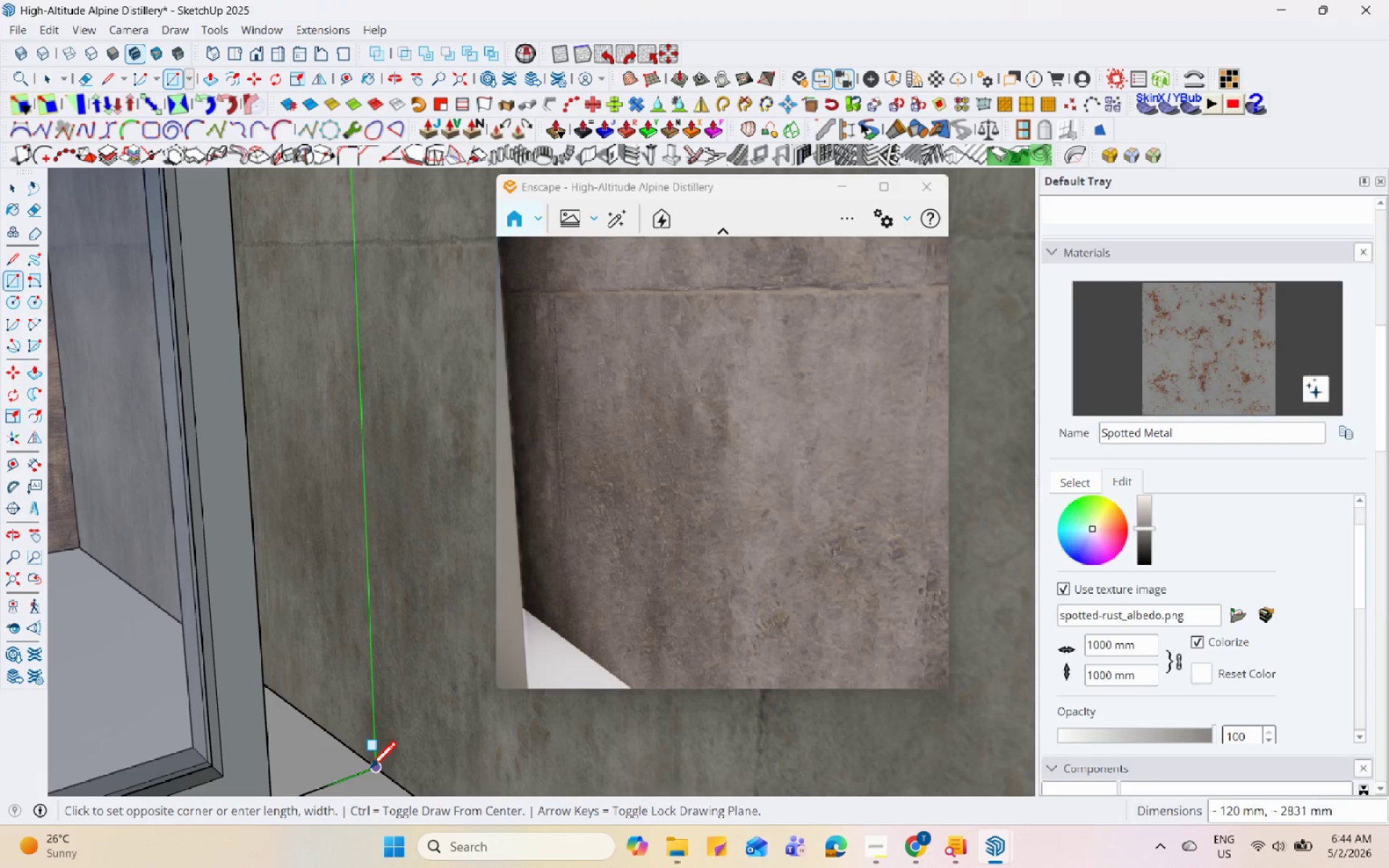 
left_click([372, 770])
 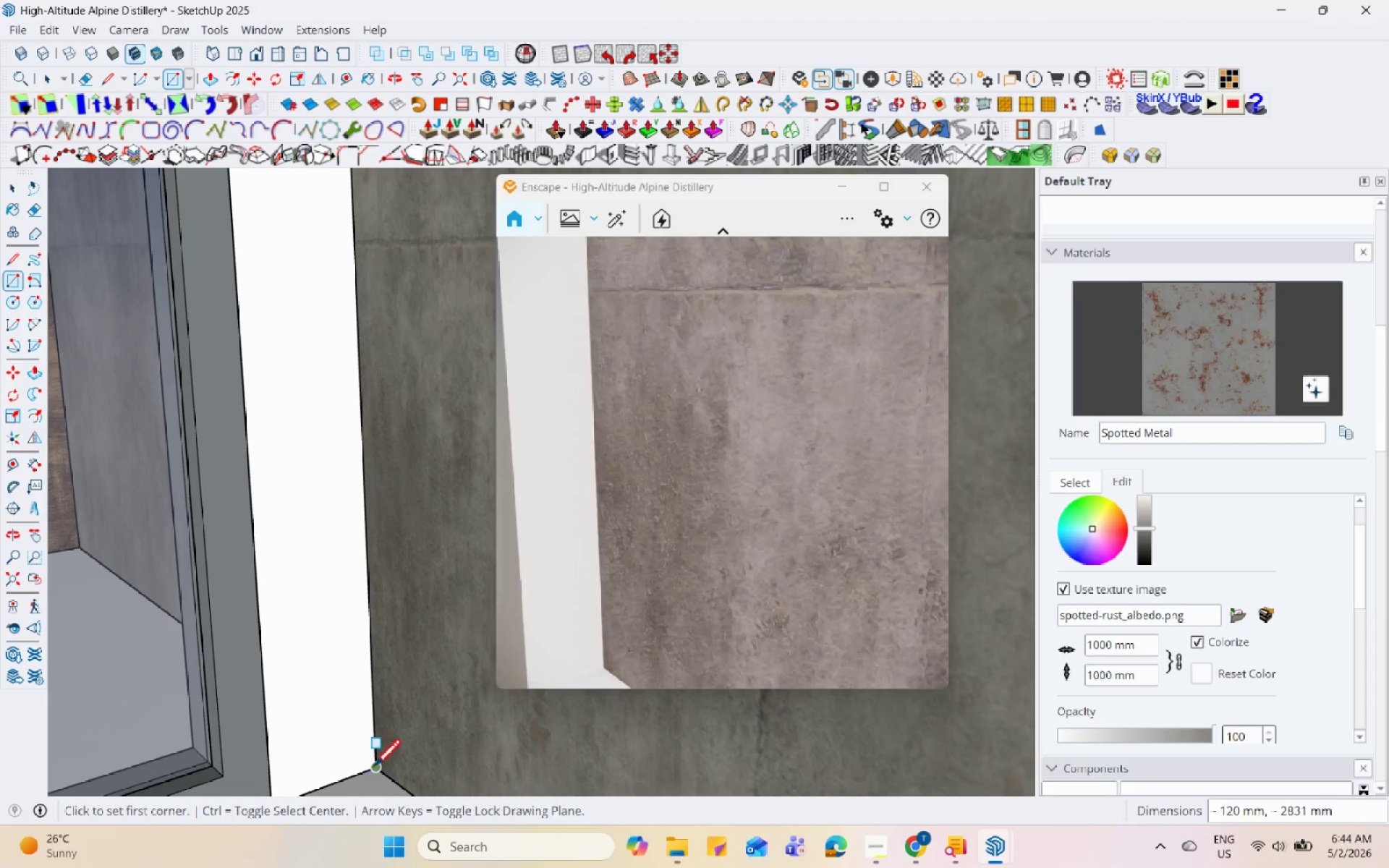 
scroll: coordinate [145, 507], scroll_direction: down, amount: 41.0
 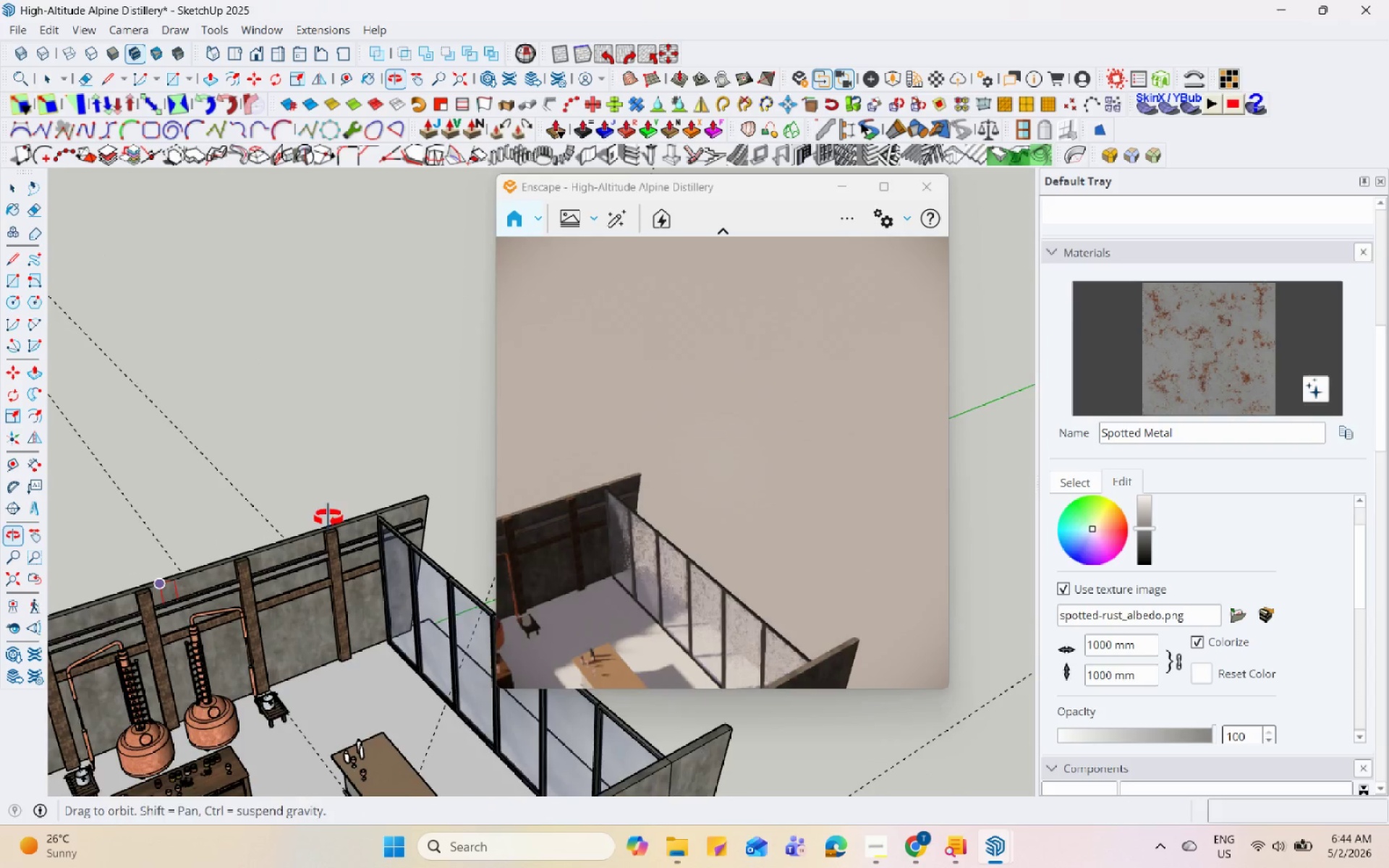 
scroll: coordinate [389, 576], scroll_direction: up, amount: 10.0
 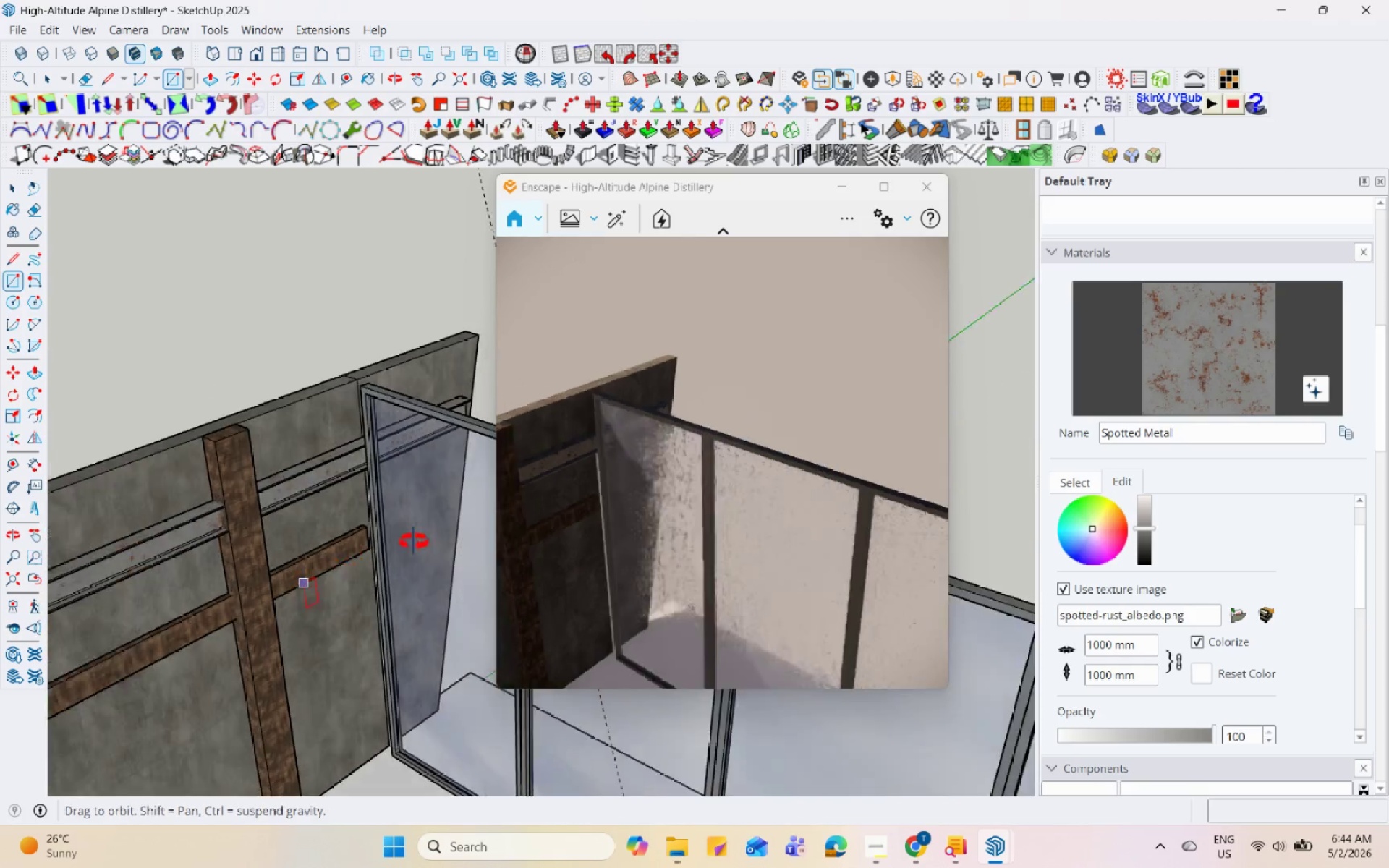 
key(Space)
 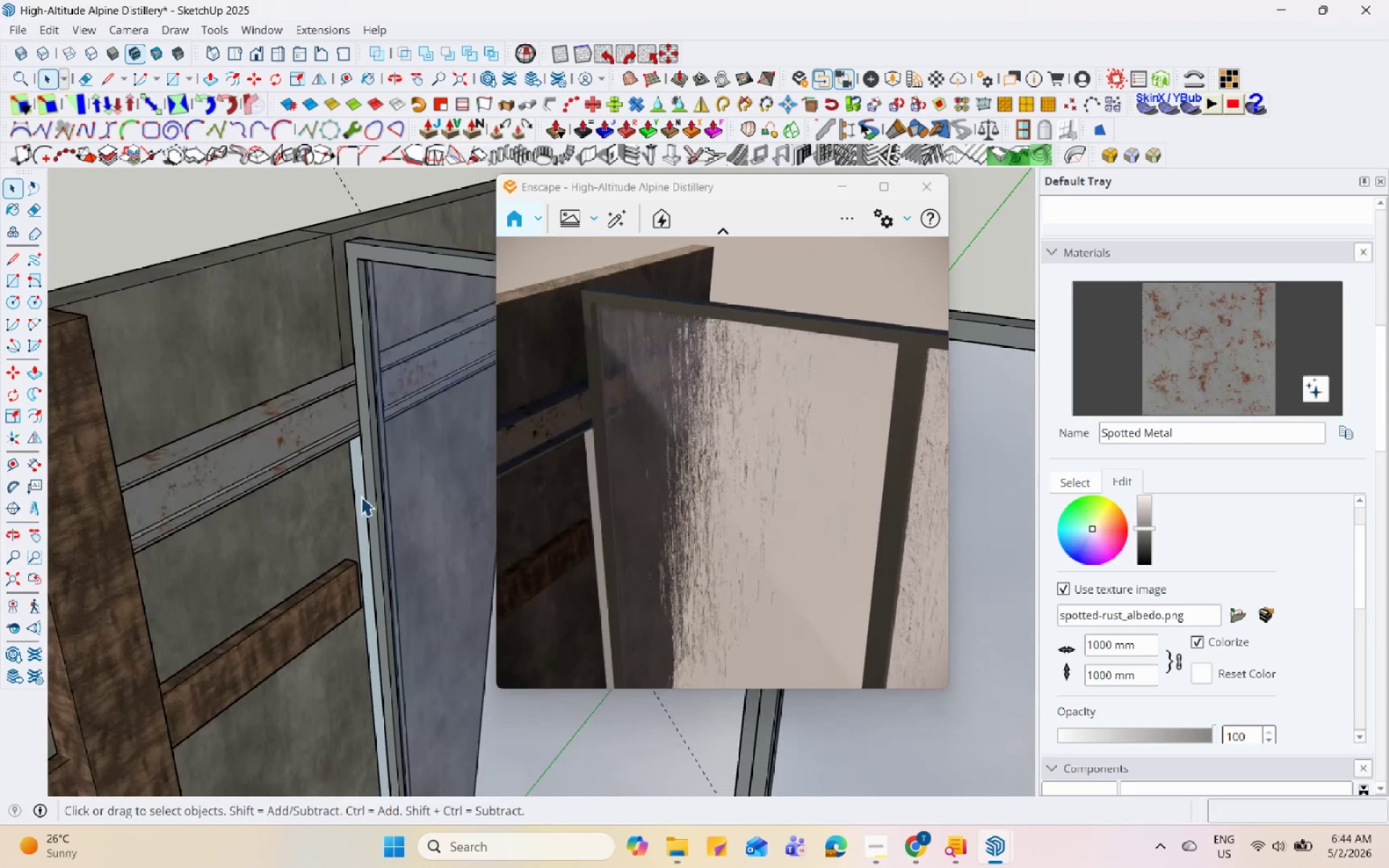 
left_click([359, 489])
 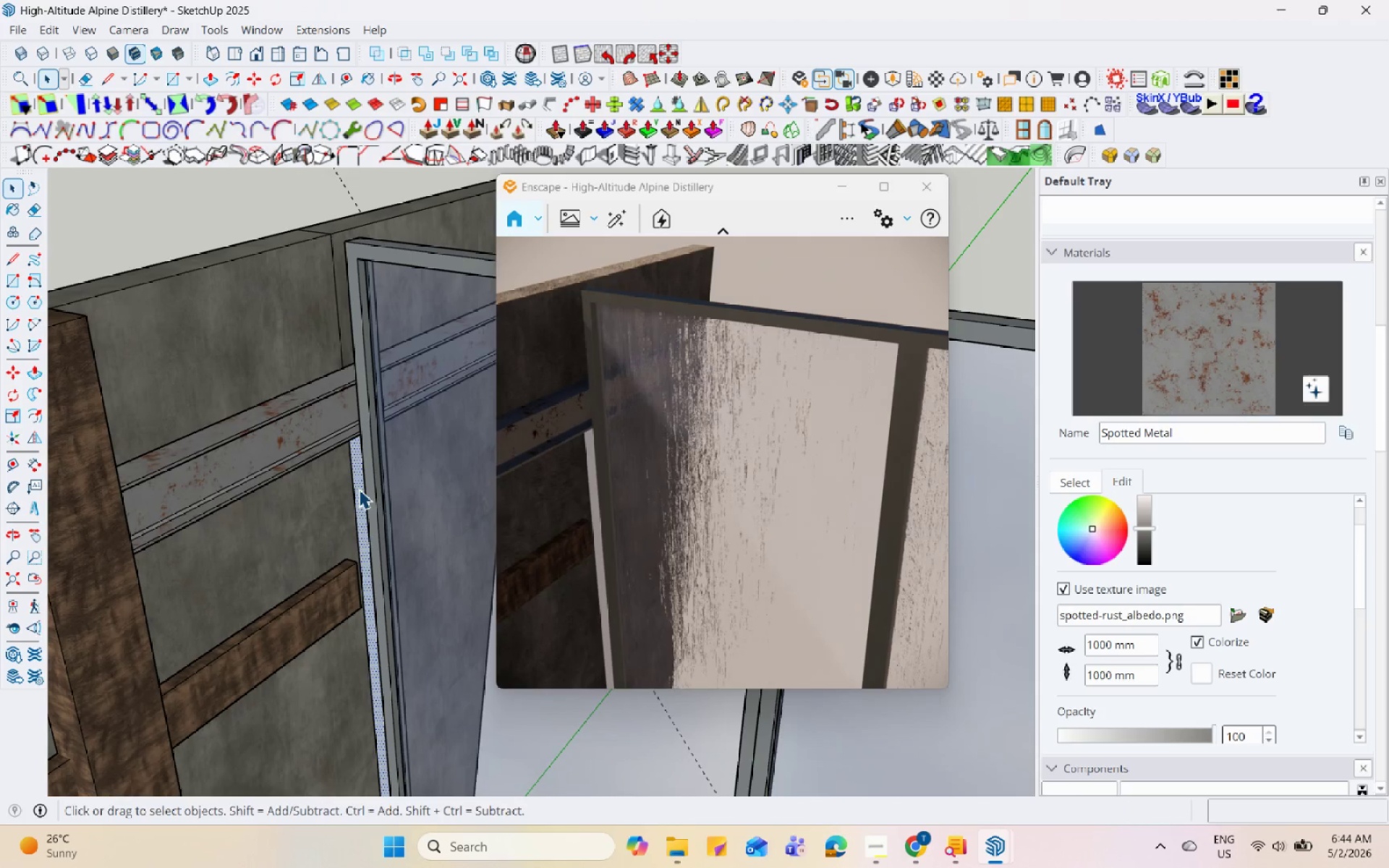 
scroll: coordinate [360, 501], scroll_direction: up, amount: 7.0
 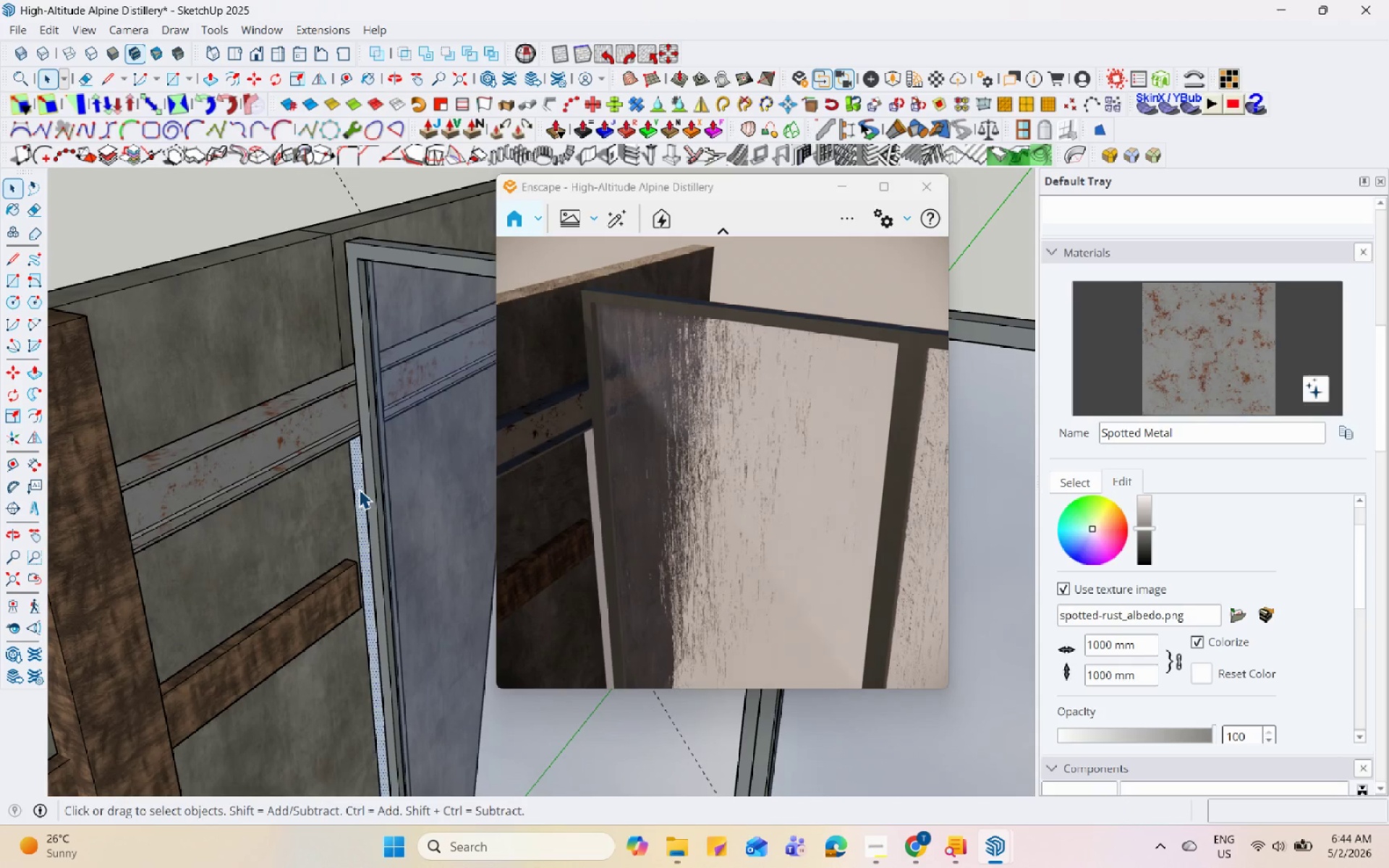 
key(P)
 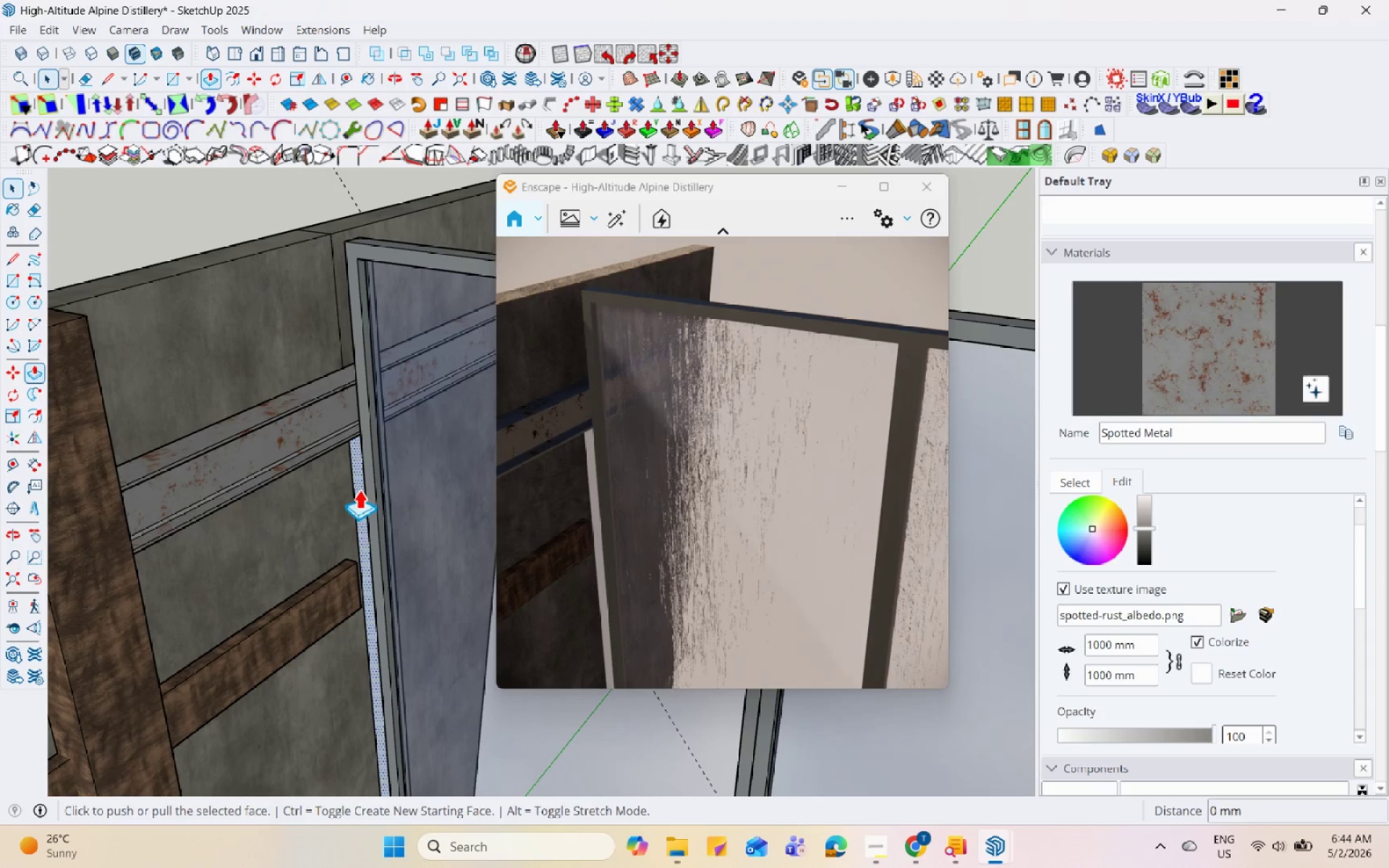 
left_click([359, 489])
 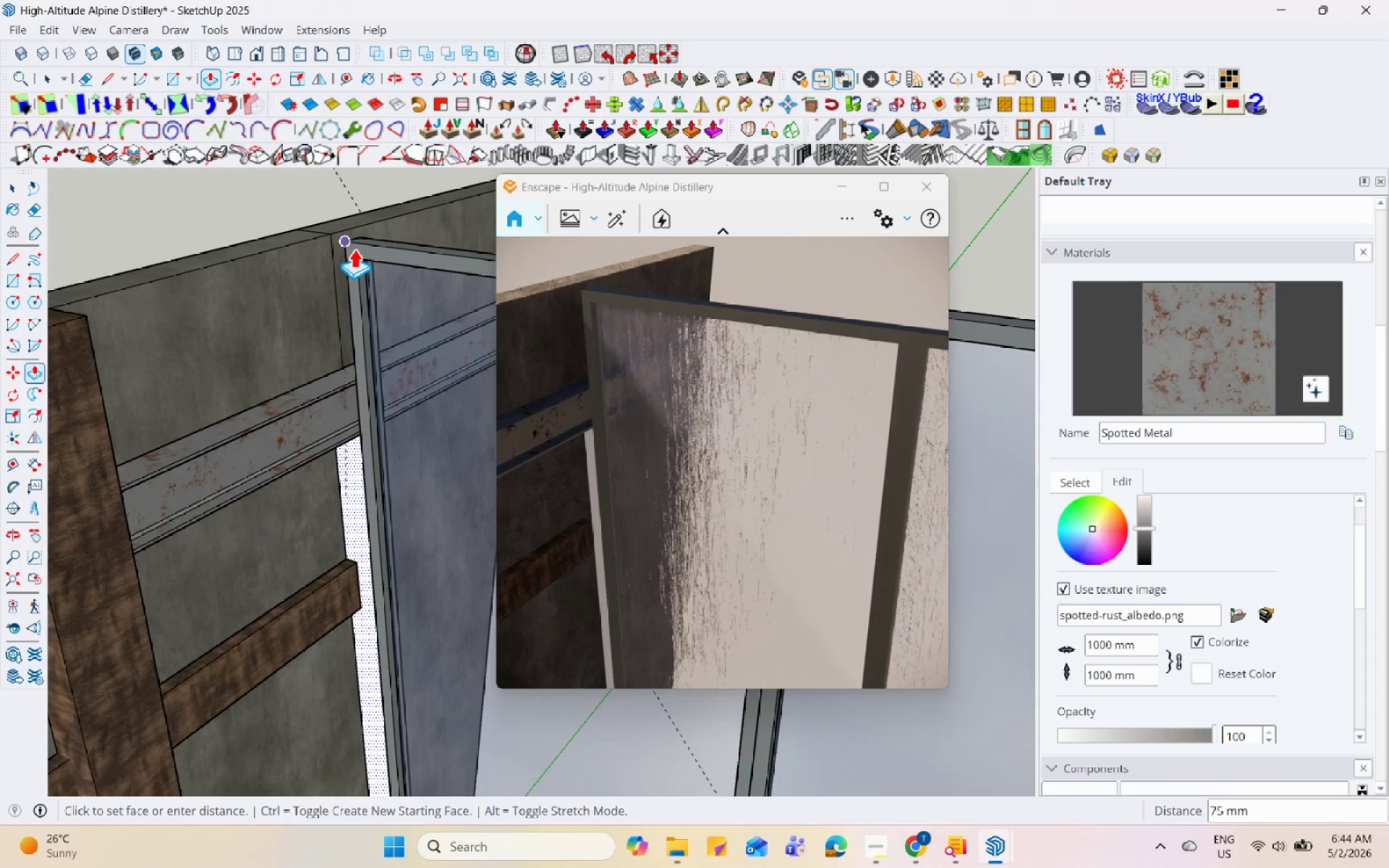 
left_click([354, 248])
 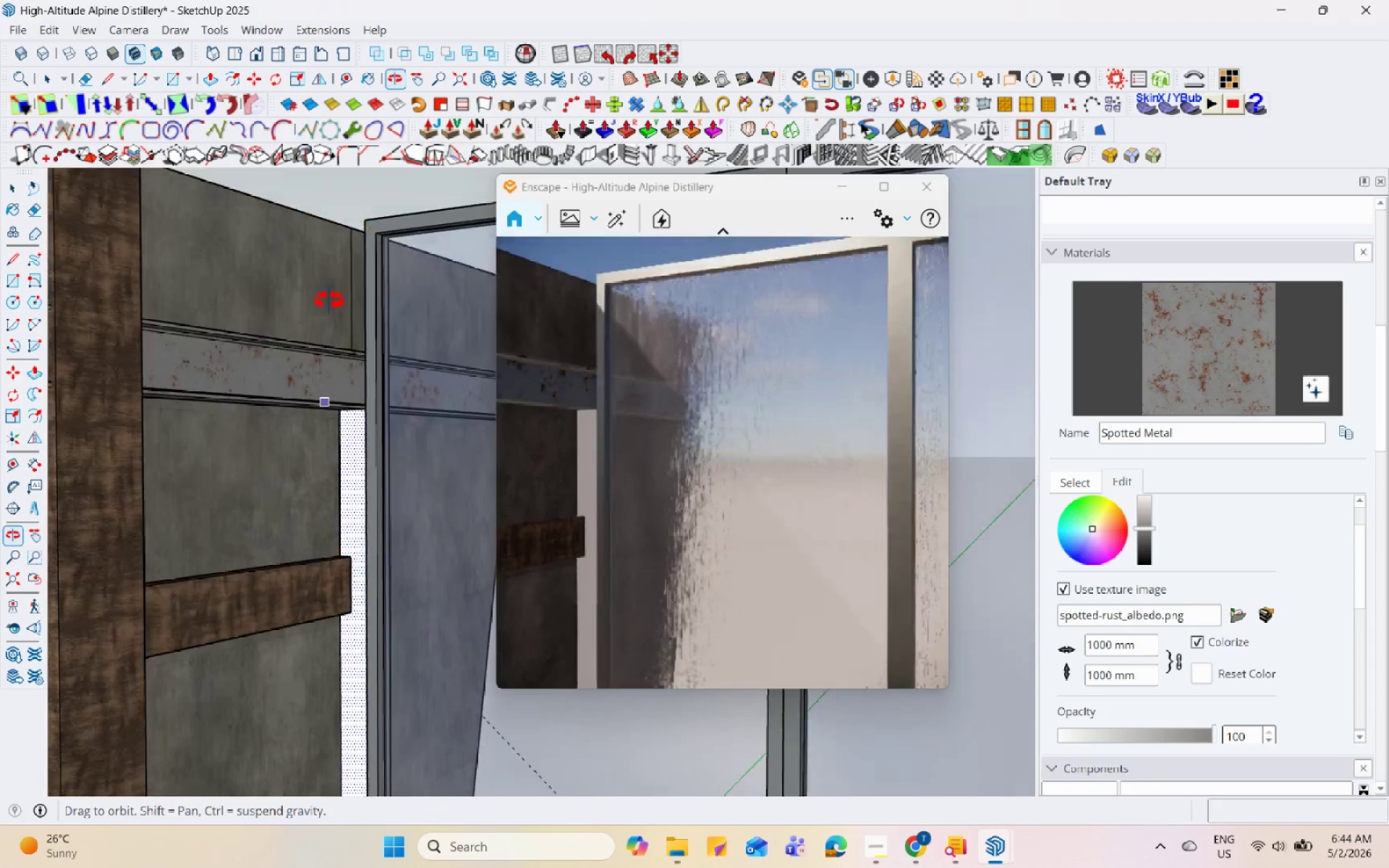 
key(S)
 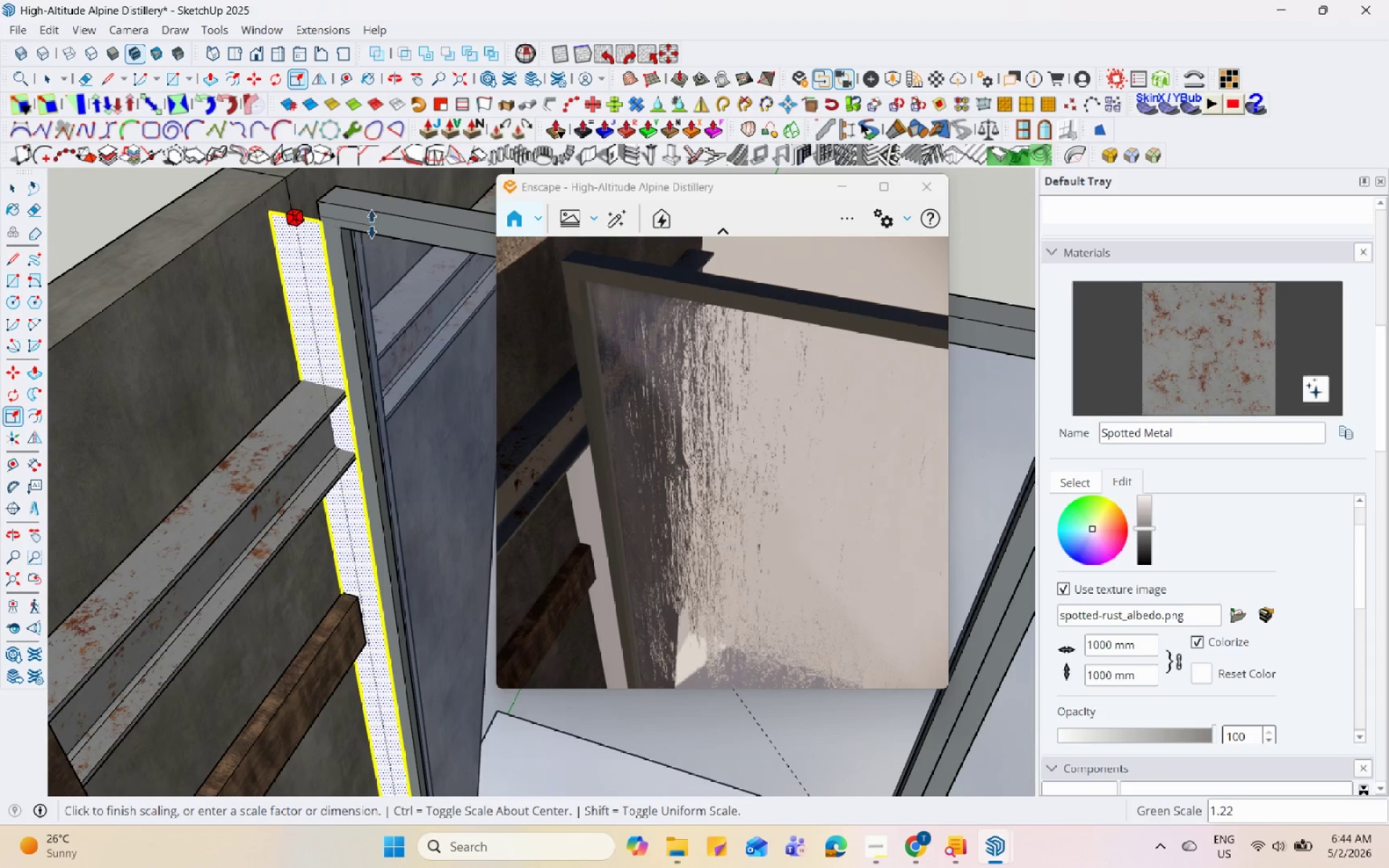 
scroll: coordinate [383, 508], scroll_direction: up, amount: 3.0
 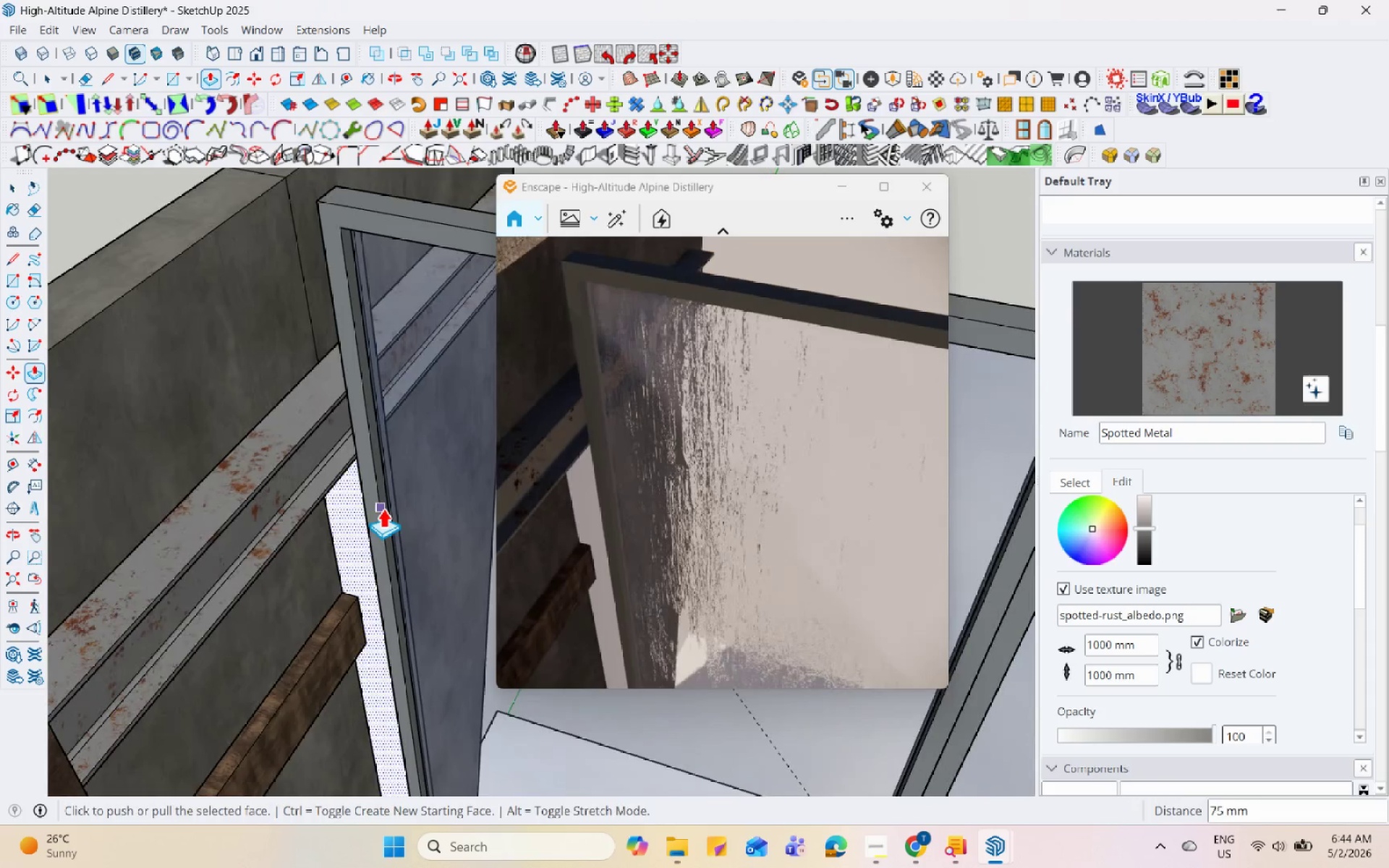 
left_click([380, 213])
 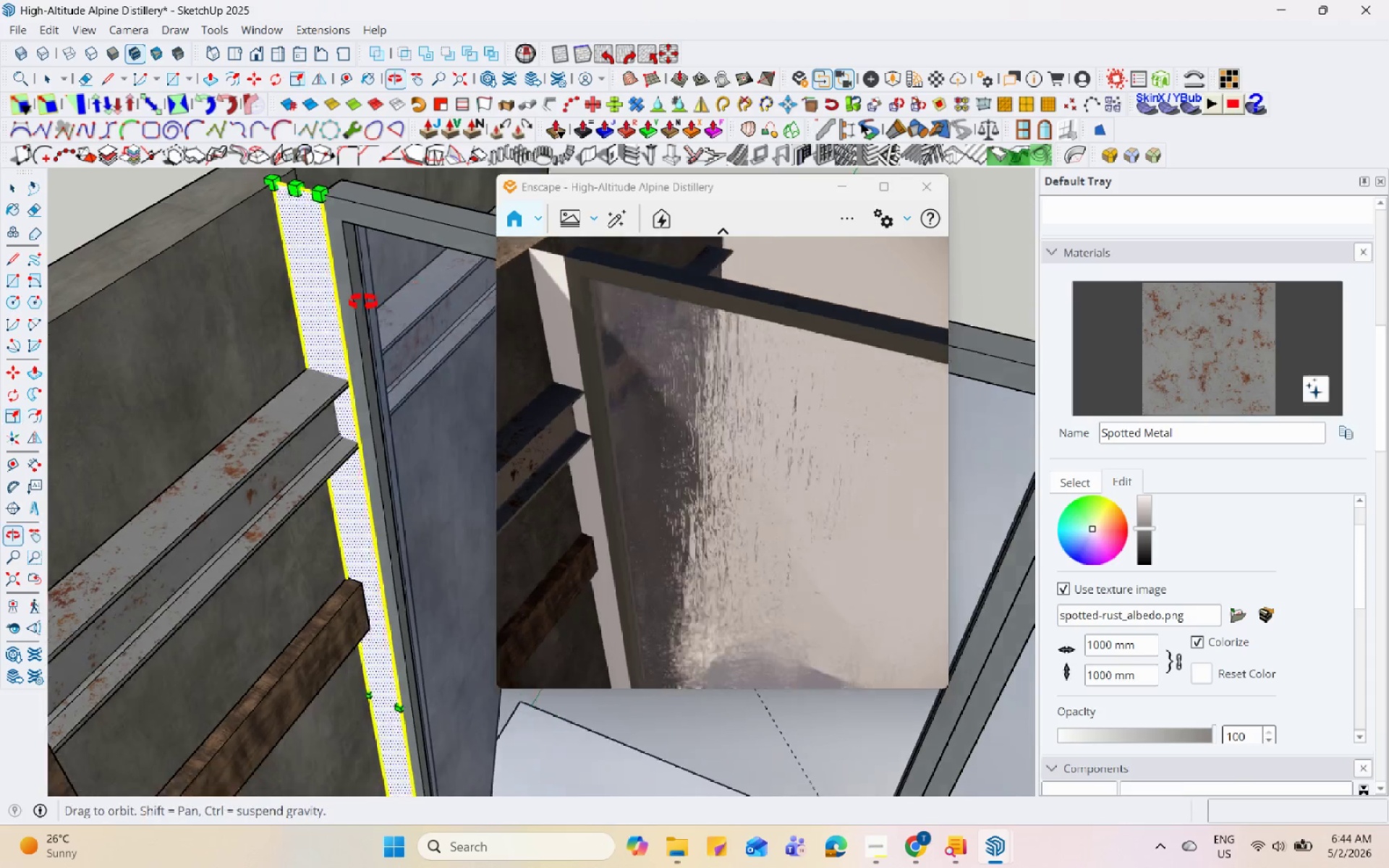 
scroll: coordinate [137, 413], scroll_direction: down, amount: 9.0
 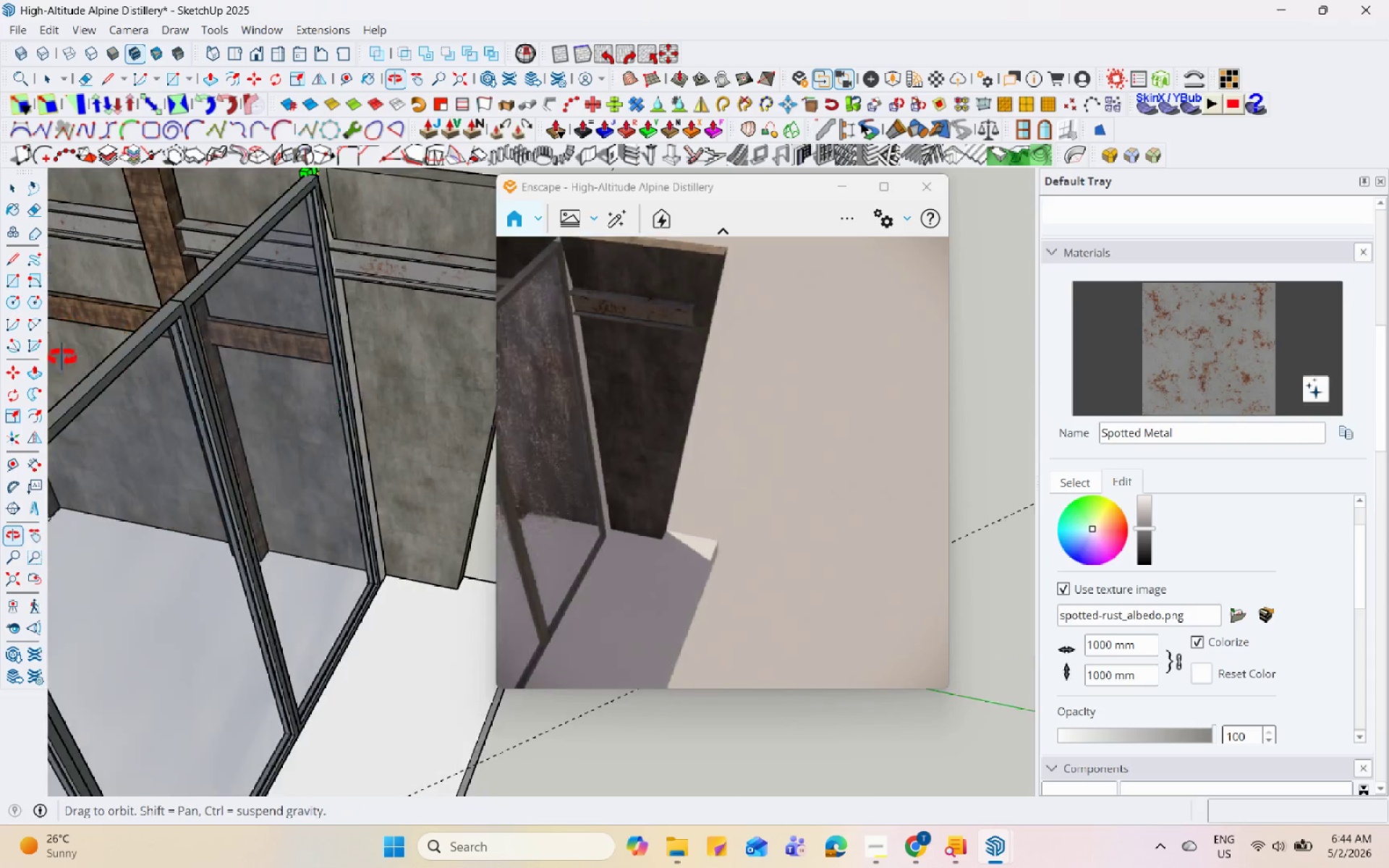 
scroll: coordinate [307, 256], scroll_direction: up, amount: 8.0
 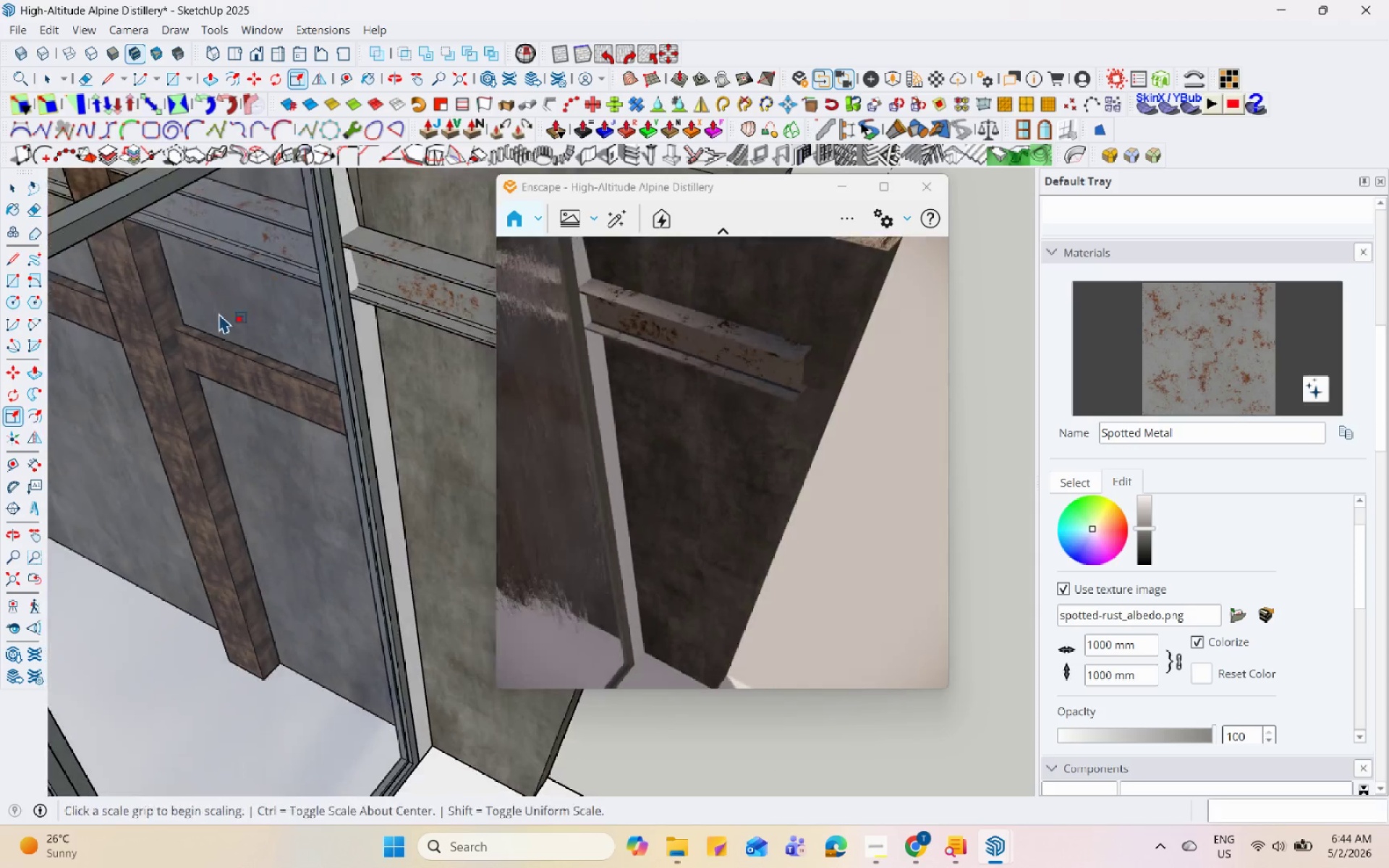 
key(Control+Z)
 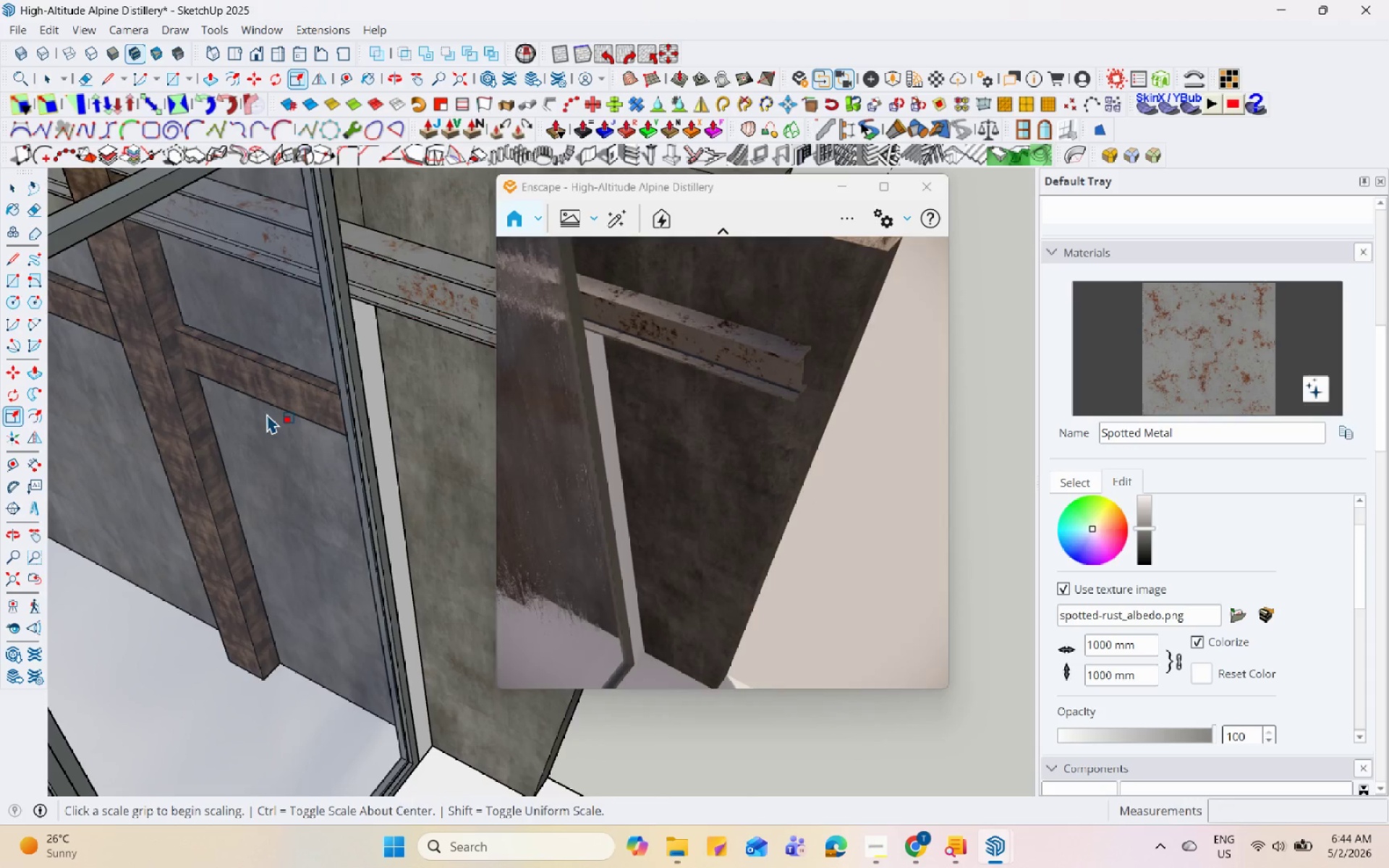 
key(Space)
 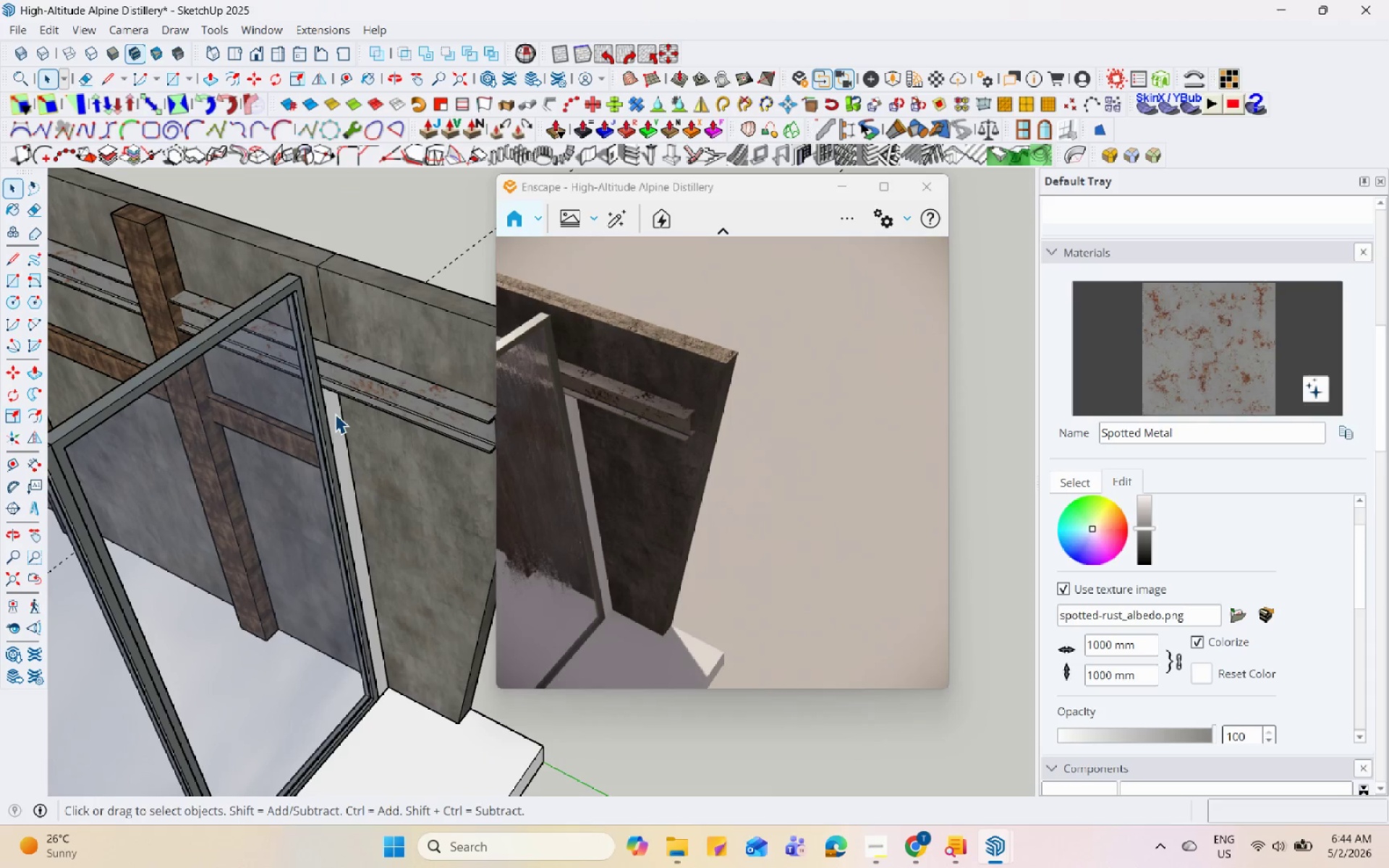 
scroll: coordinate [276, 535], scroll_direction: down, amount: 5.0
 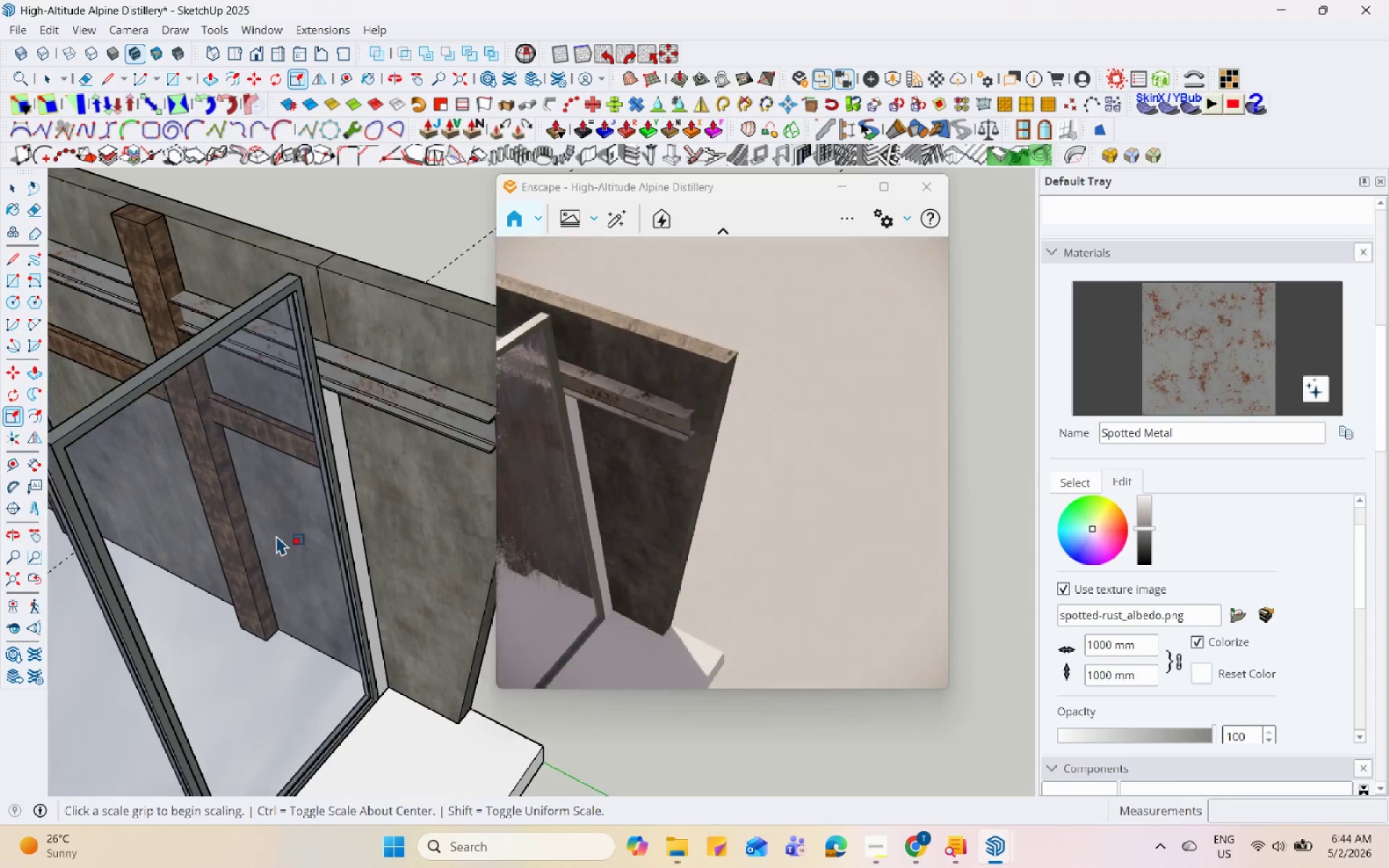 
double_click([335, 414])
 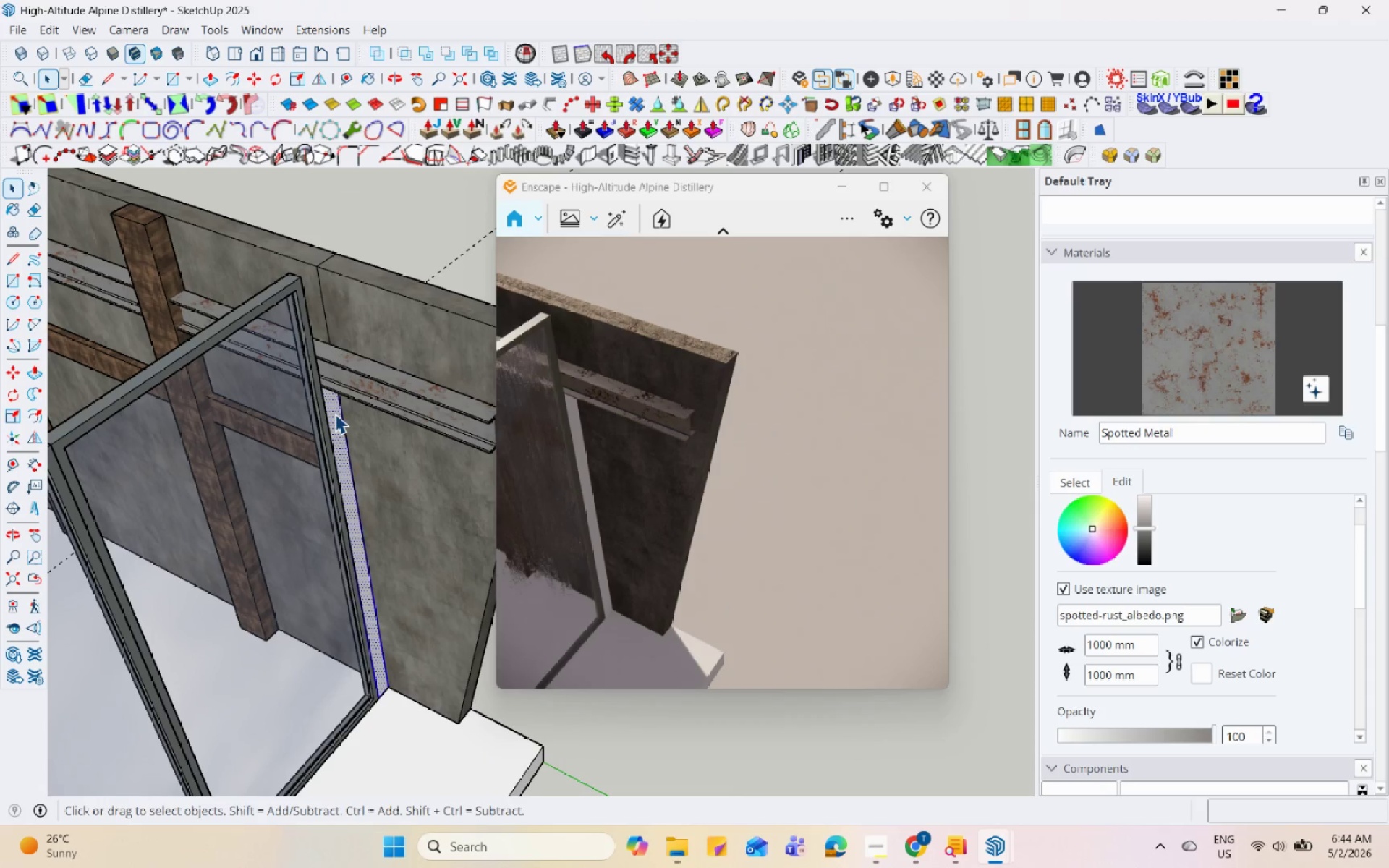 
triple_click([335, 414])
 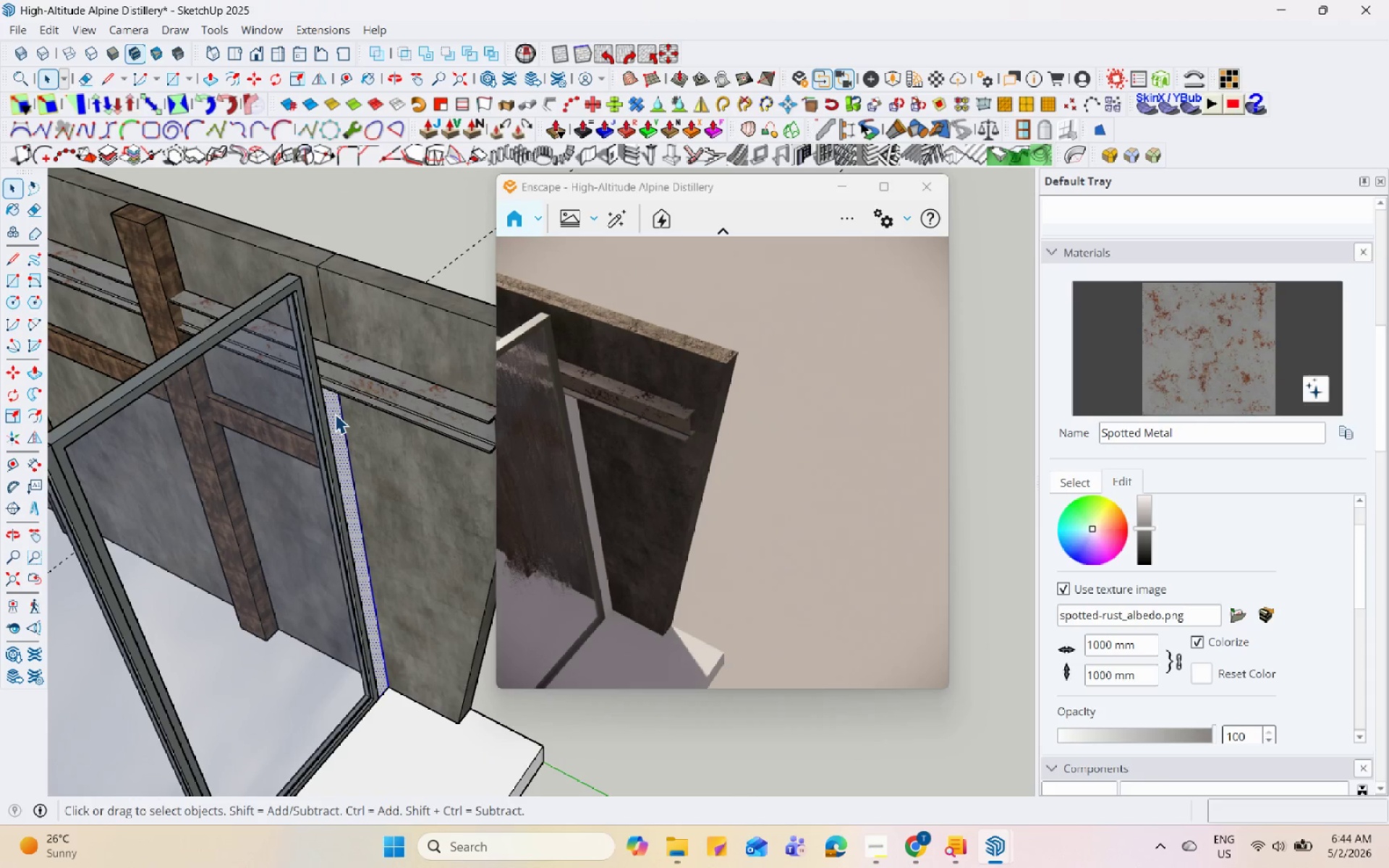 
right_click([335, 414])
 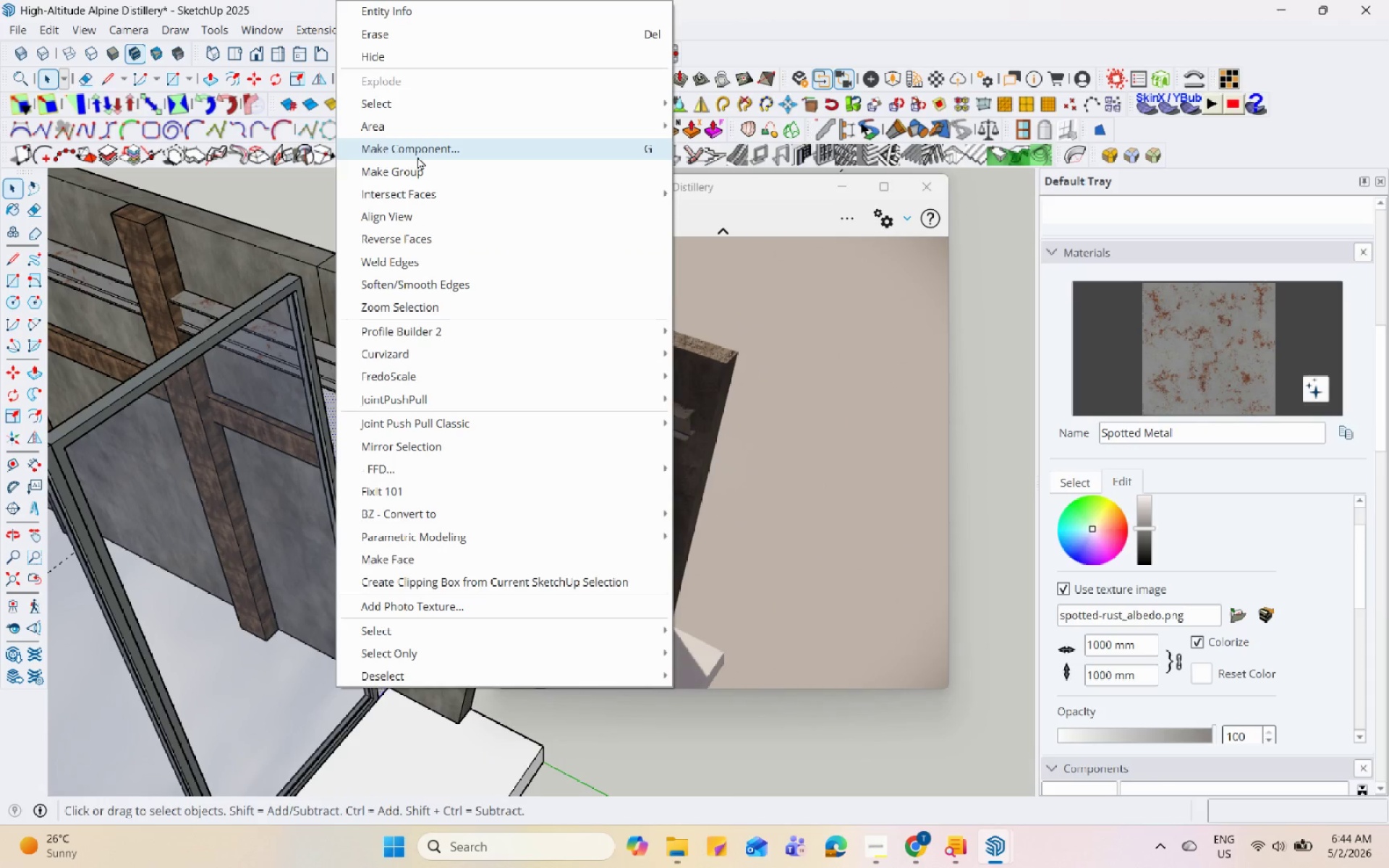 
left_click([425, 163])
 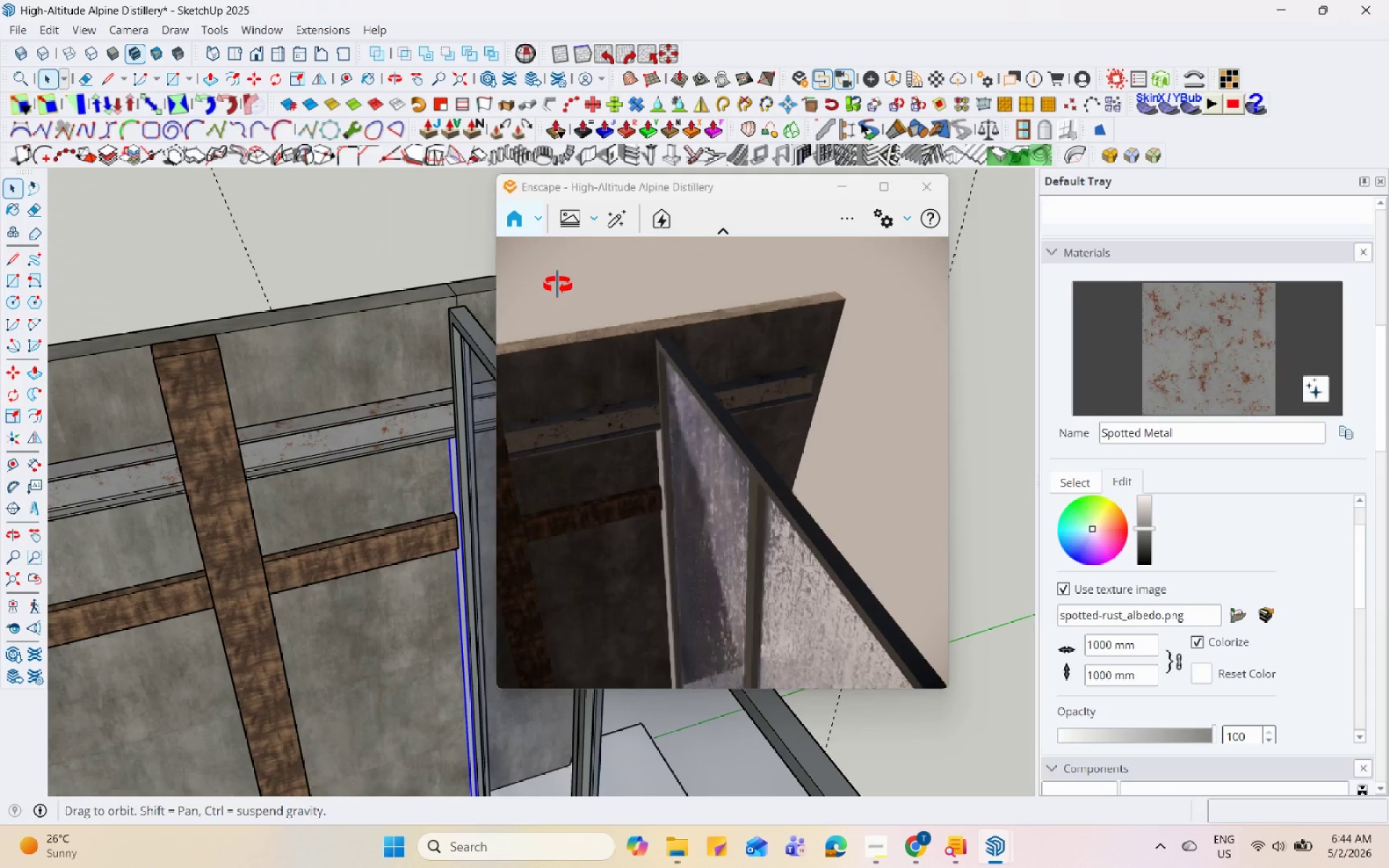 
scroll: coordinate [209, 401], scroll_direction: down, amount: 5.0
 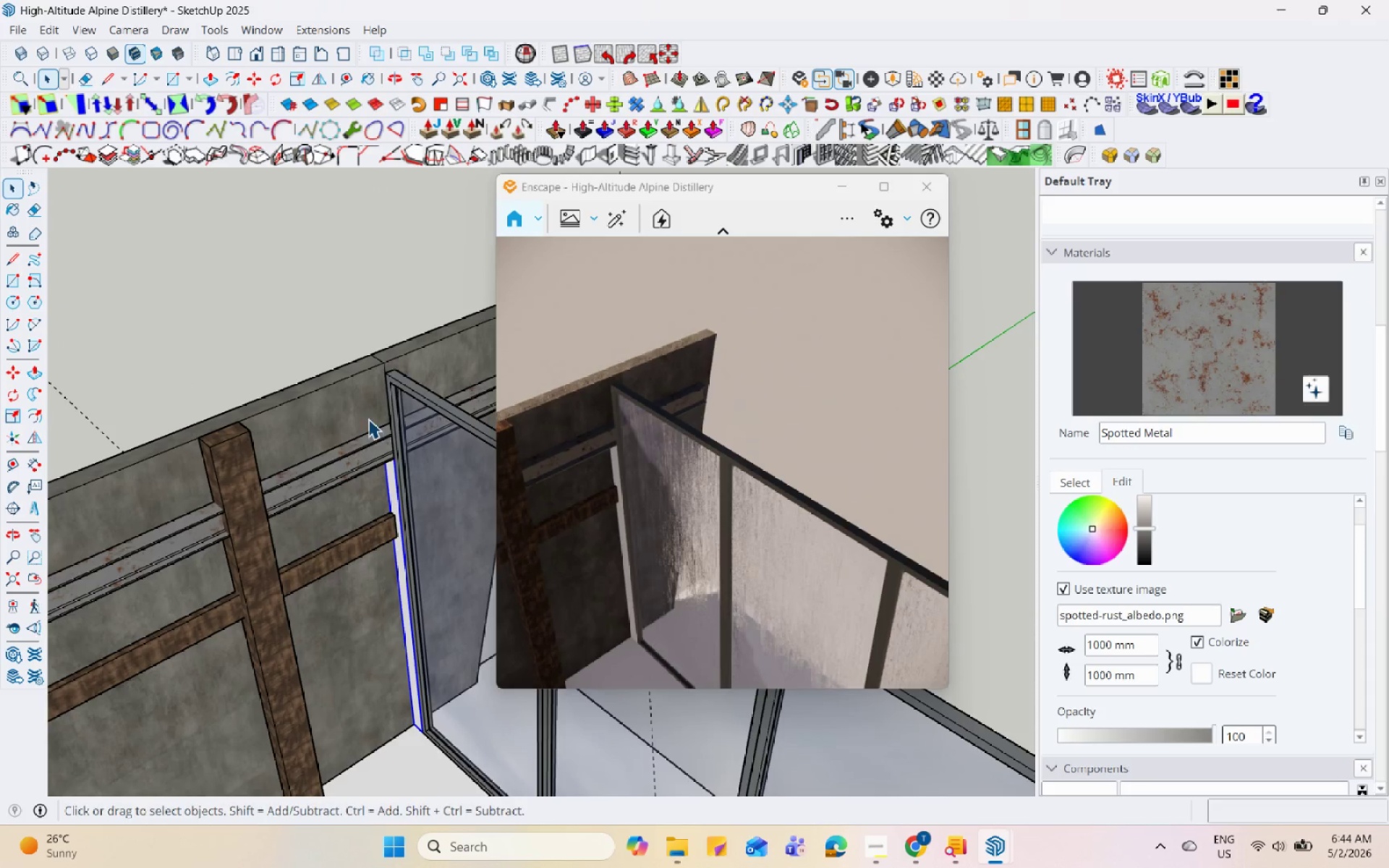 
key(S)
 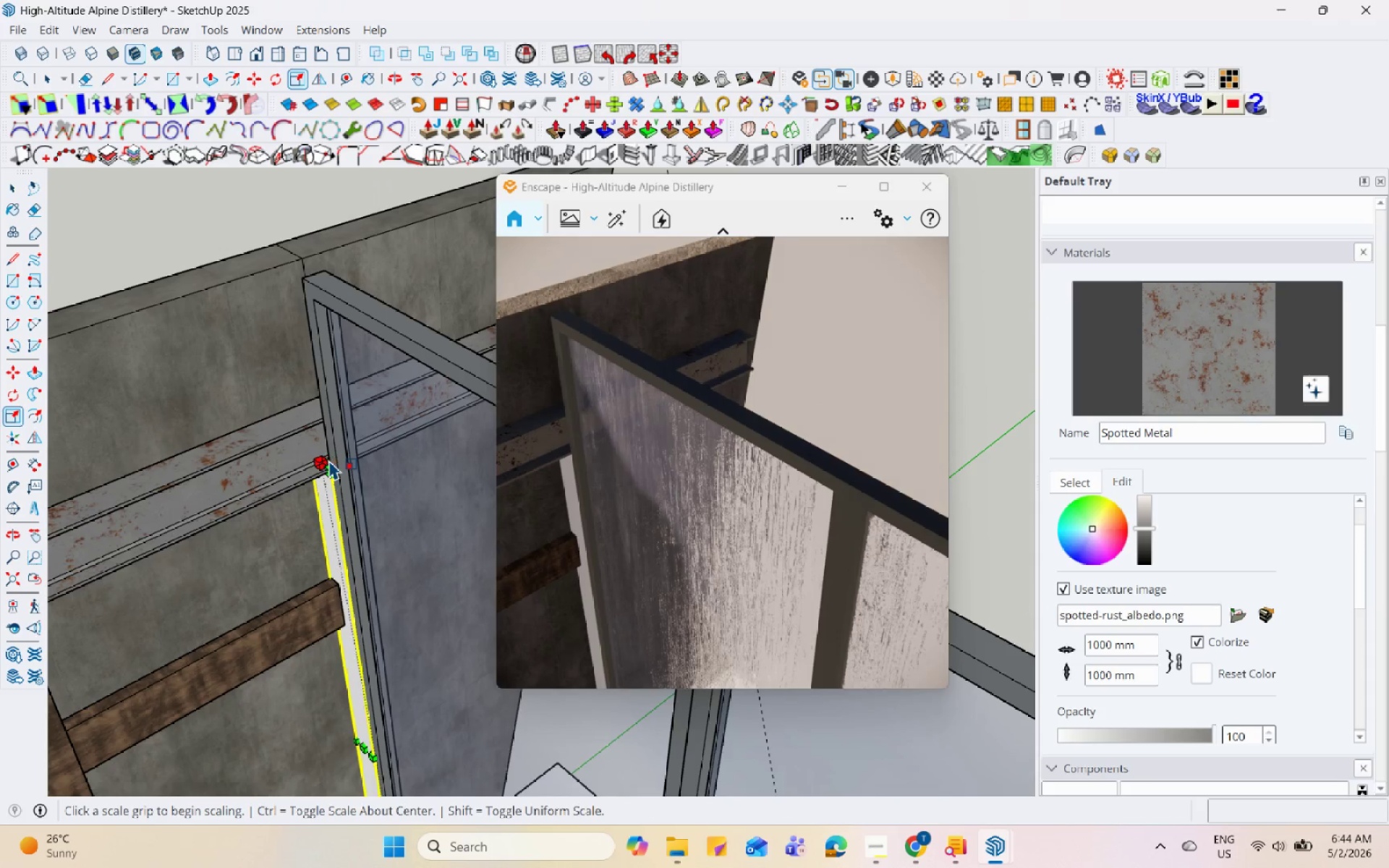 
scroll: coordinate [331, 446], scroll_direction: up, amount: 7.0
 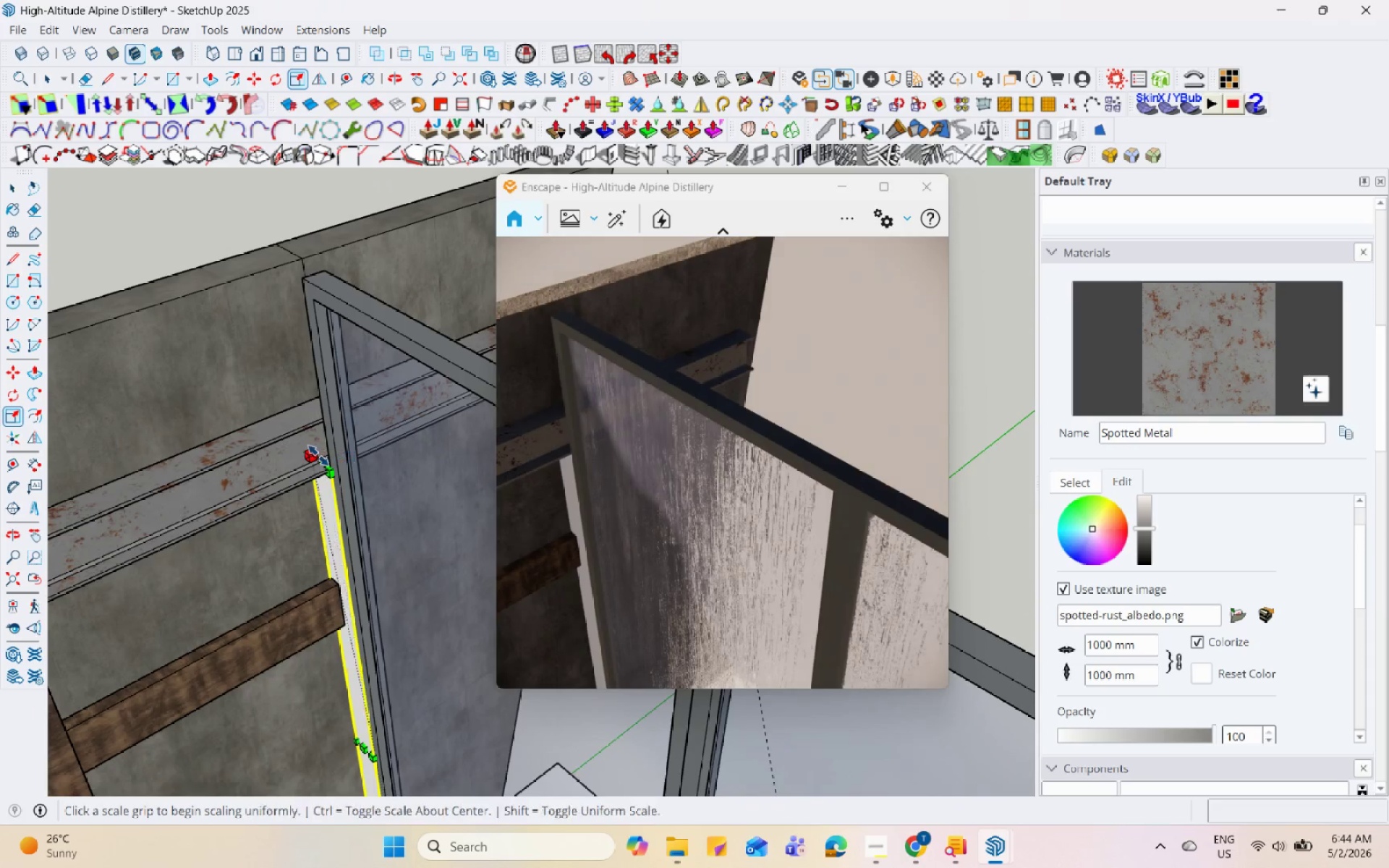 
left_click([331, 456])
 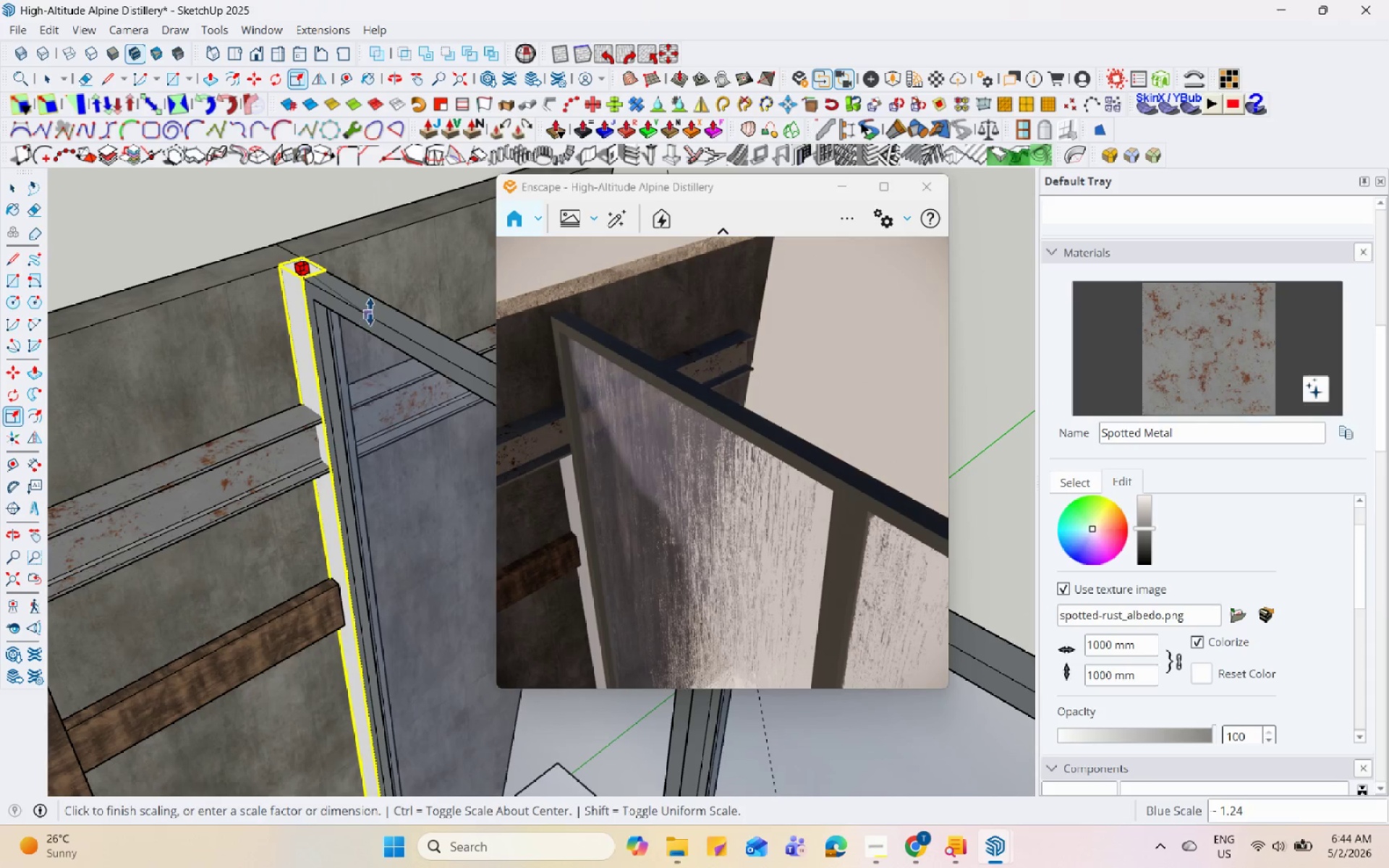 
left_click([370, 312])
 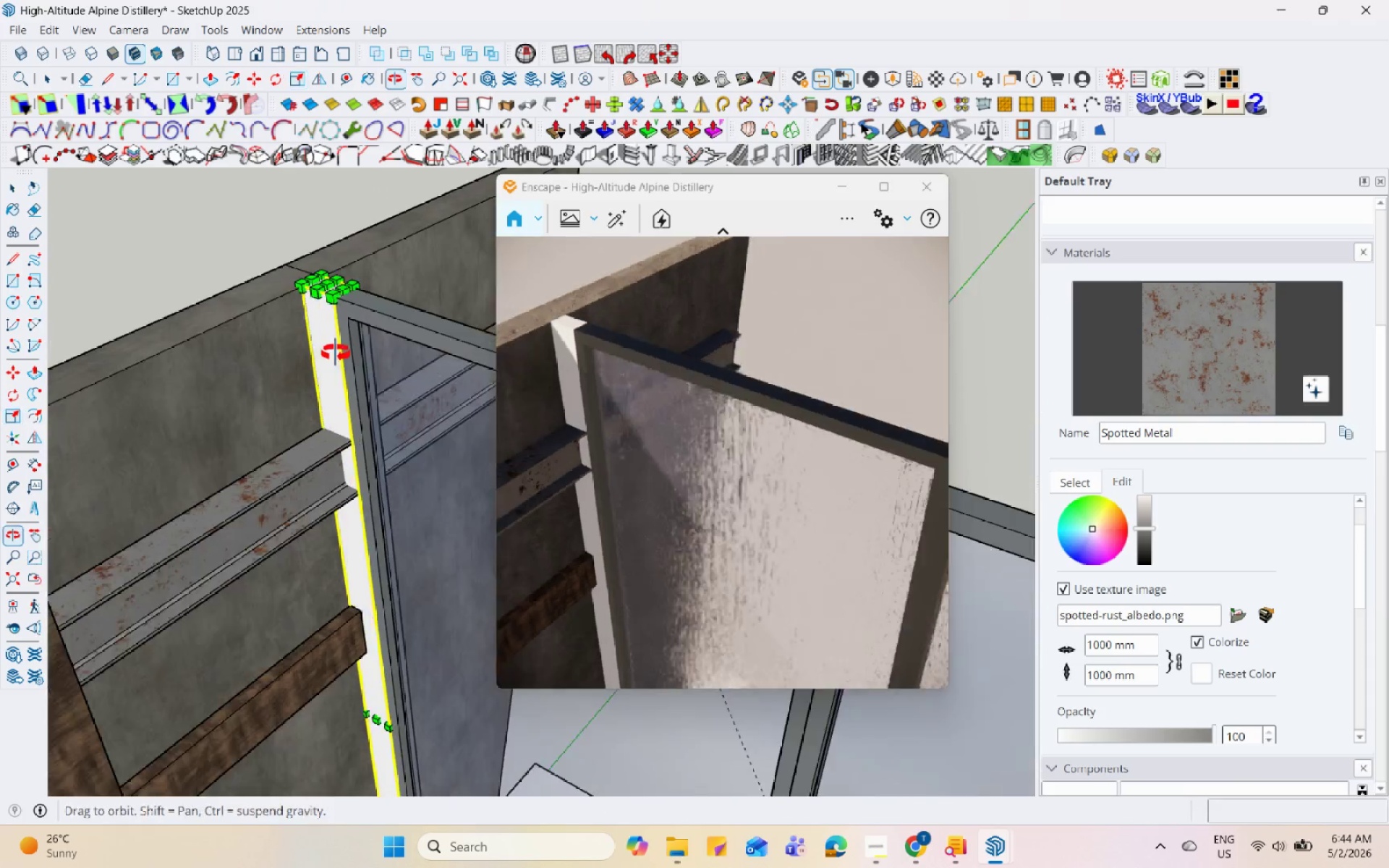 
key(Space)
 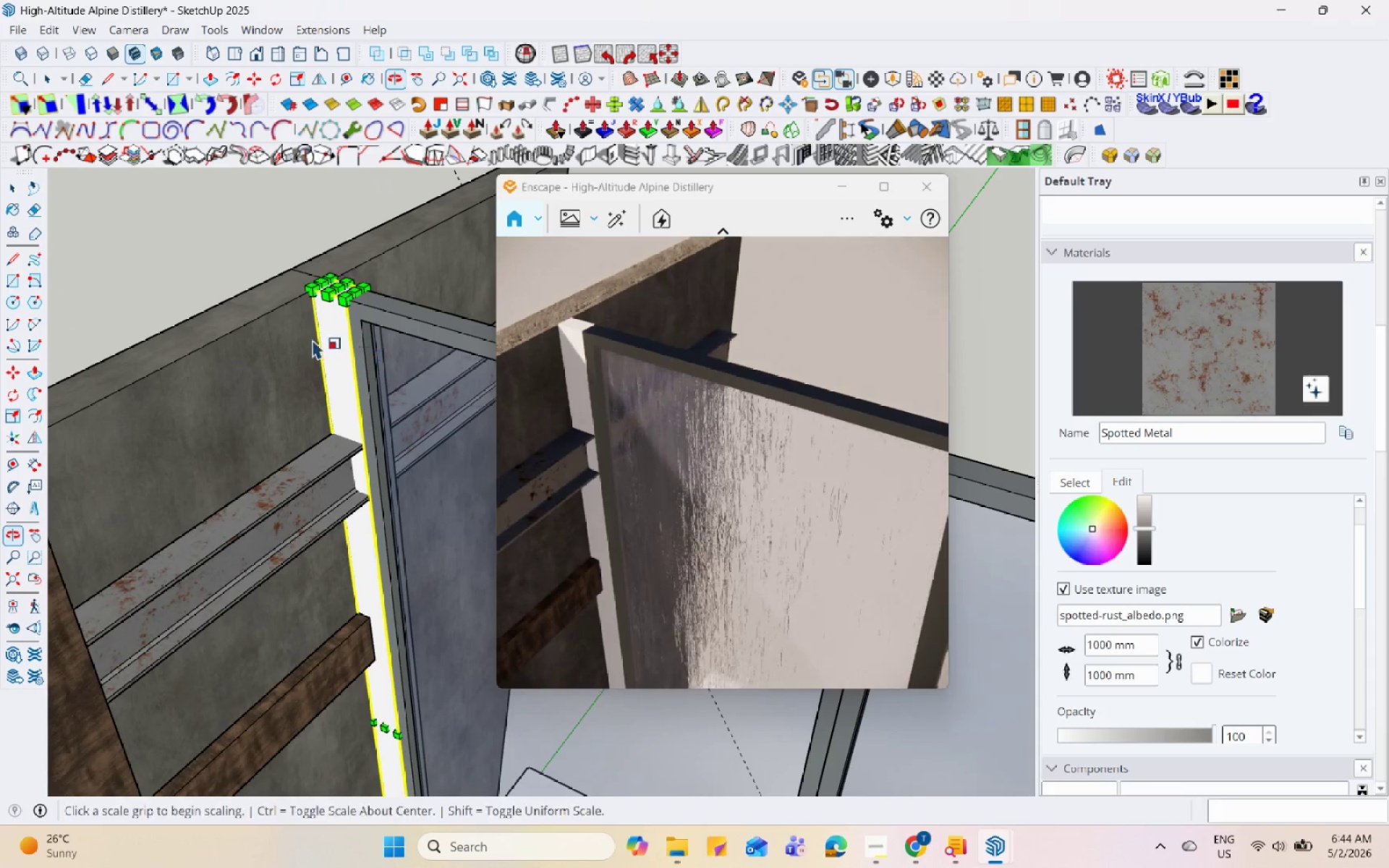 
scroll: coordinate [296, 336], scroll_direction: down, amount: 4.0
 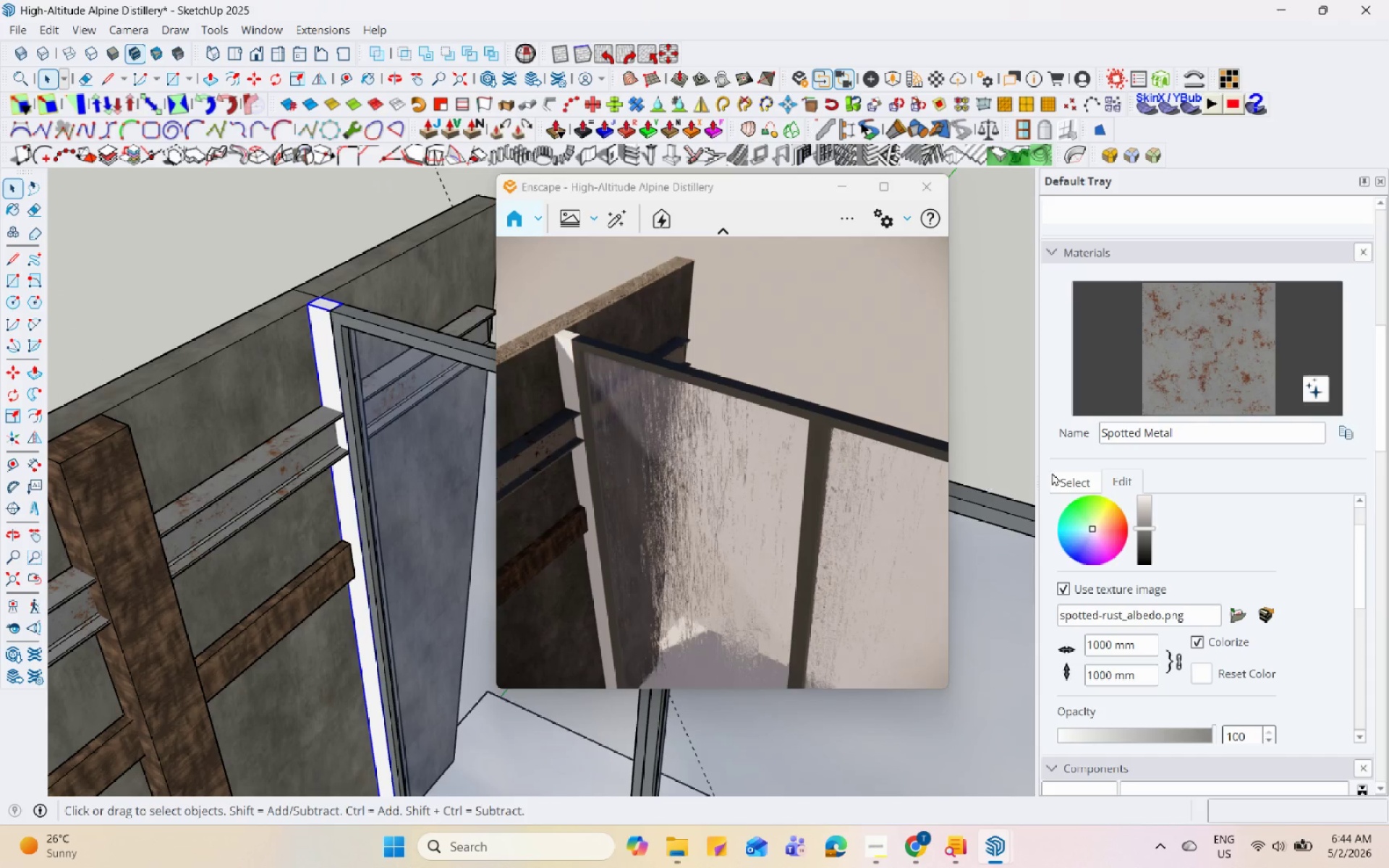 
left_click([1064, 472])
 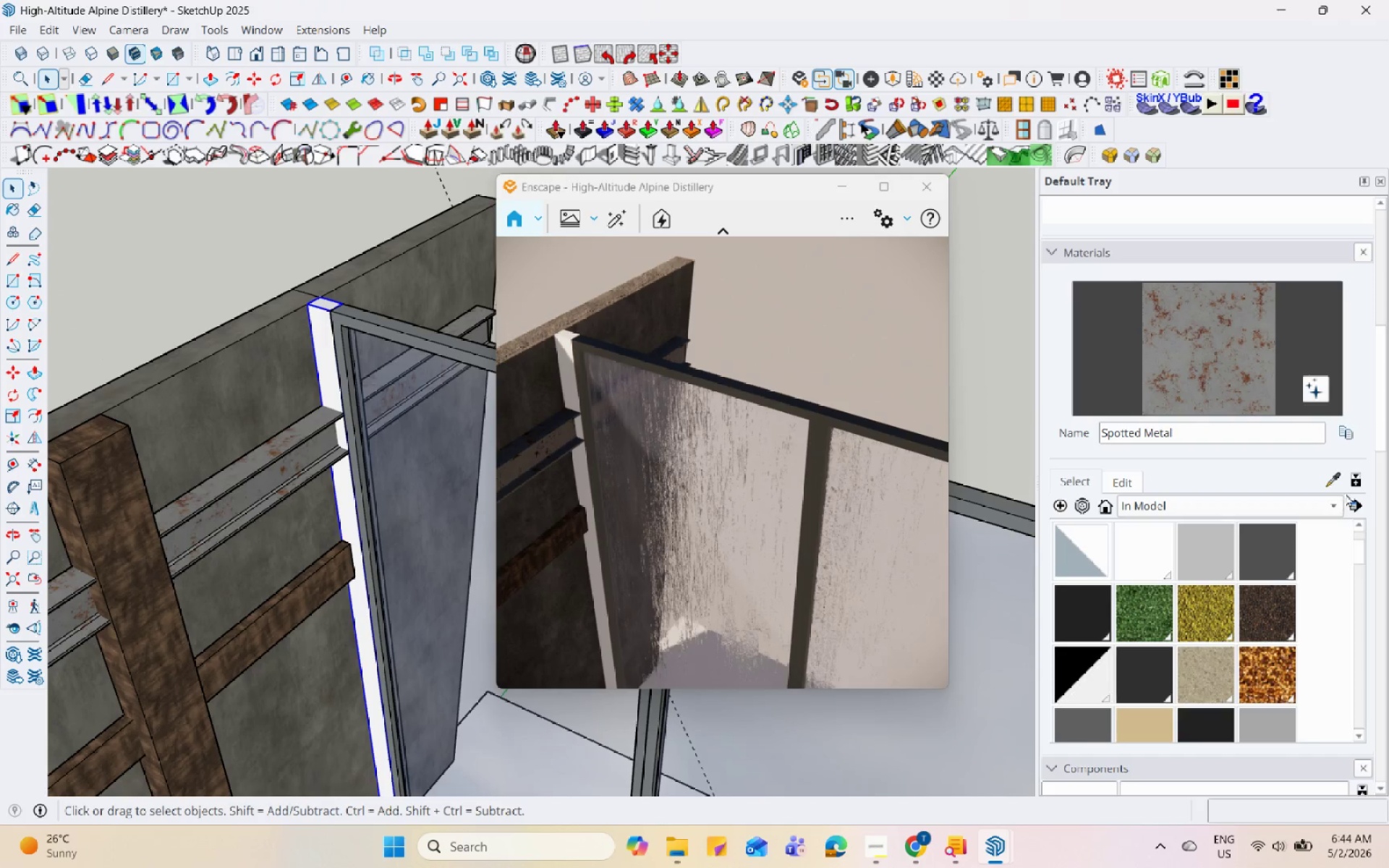 
left_click([1333, 471])
 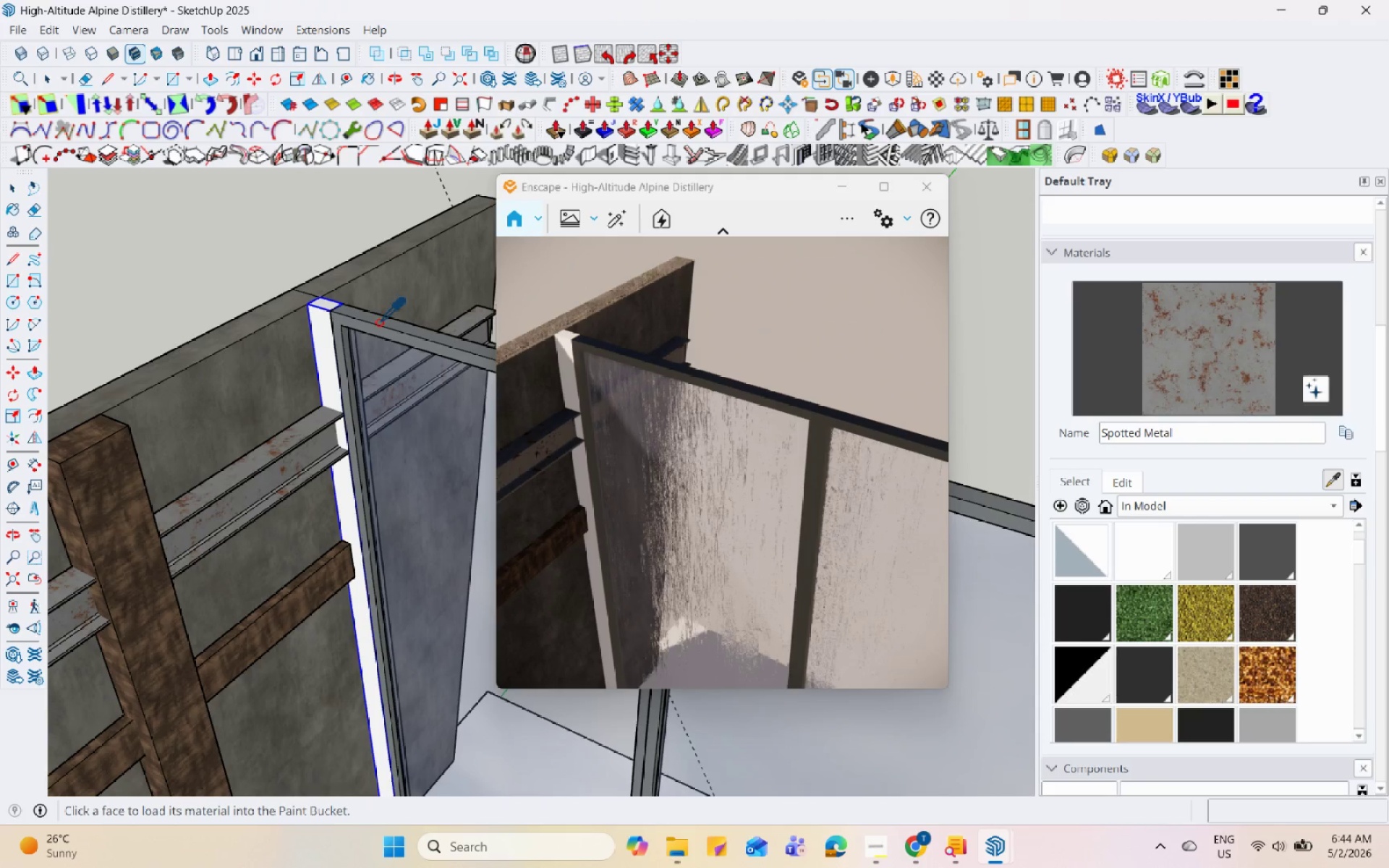 
double_click([323, 315])
 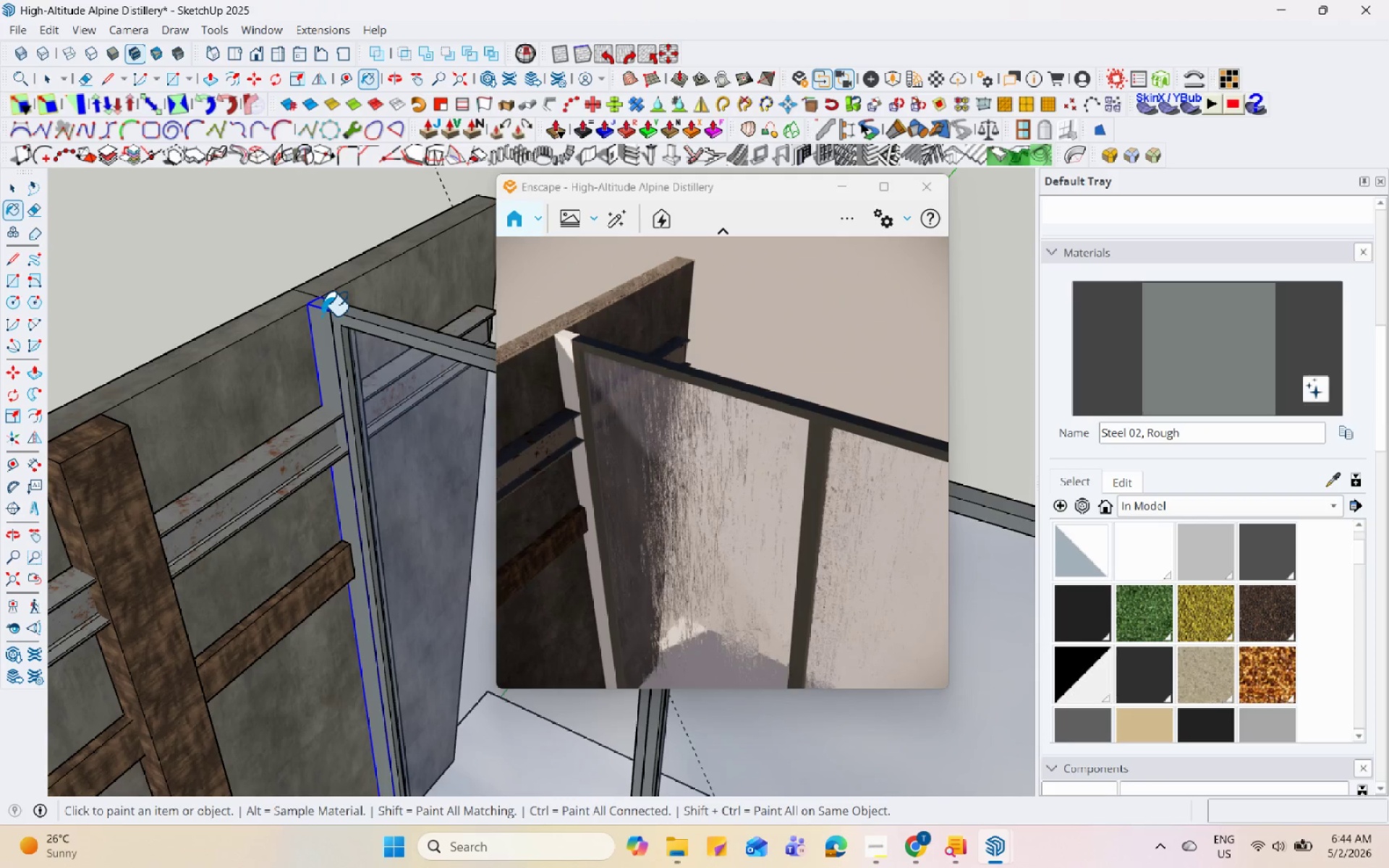 
scroll: coordinate [323, 318], scroll_direction: down, amount: 4.0
 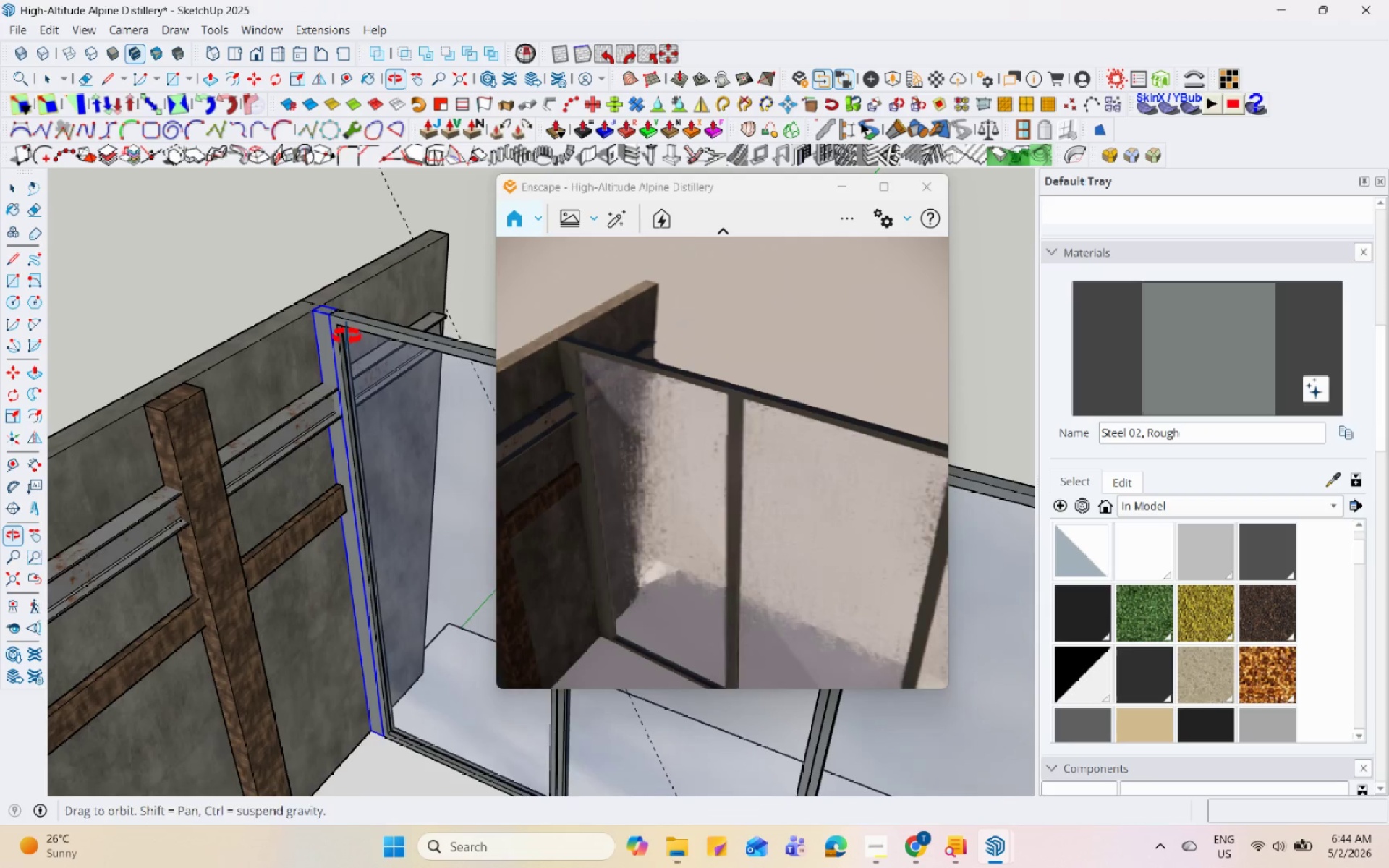 
key(Space)
 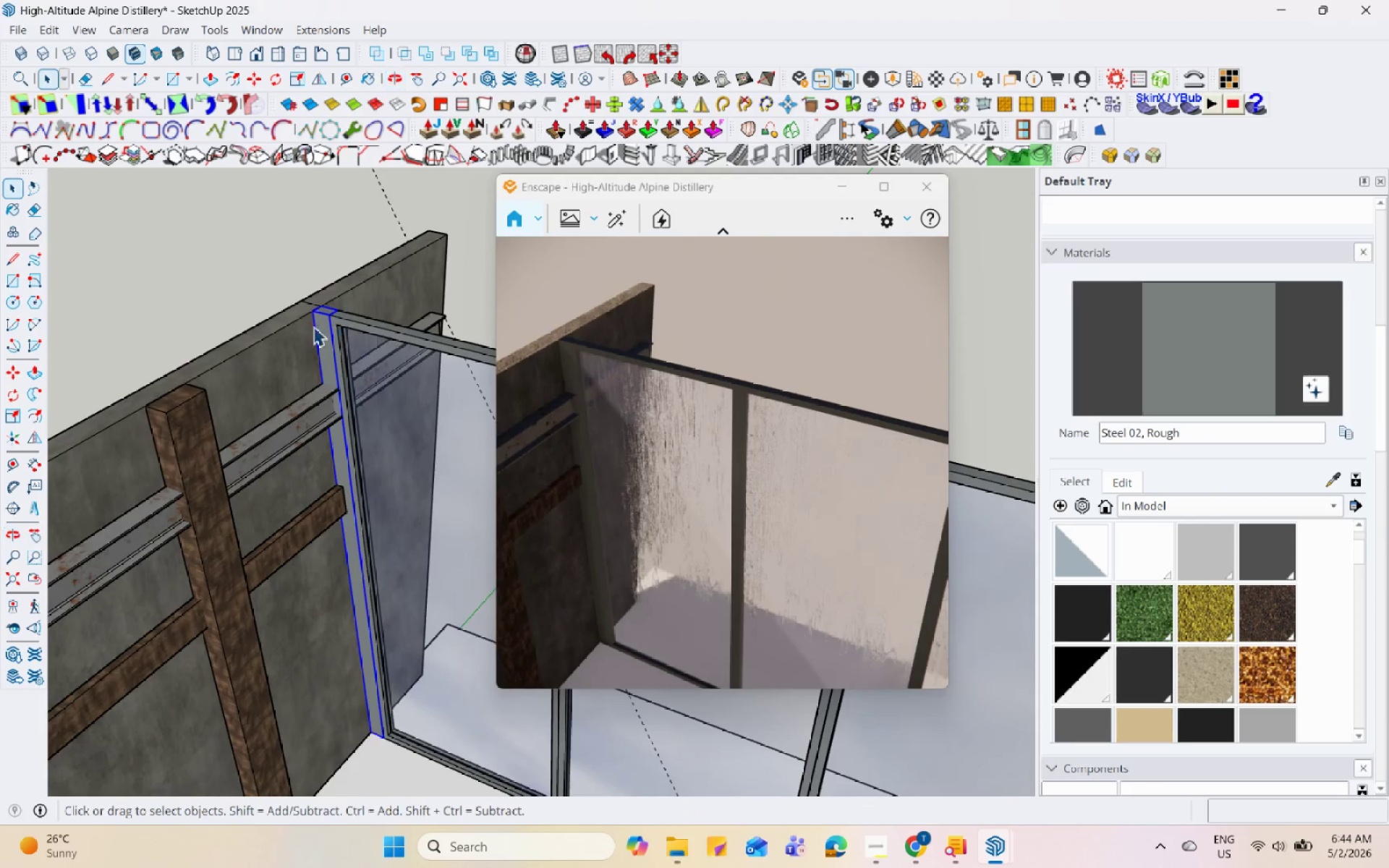 
scroll: coordinate [303, 430], scroll_direction: down, amount: 5.0
 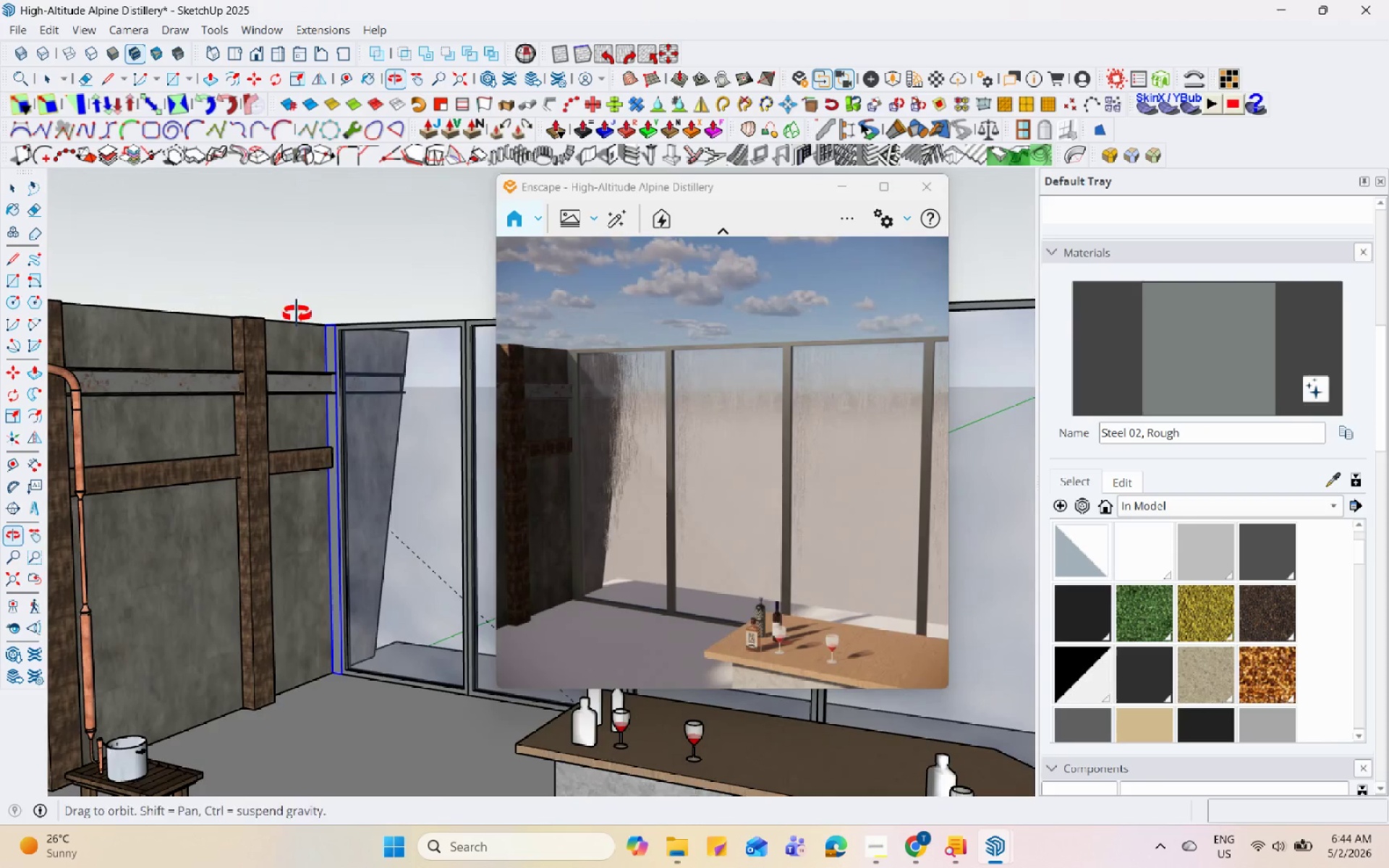 
key(Escape)
 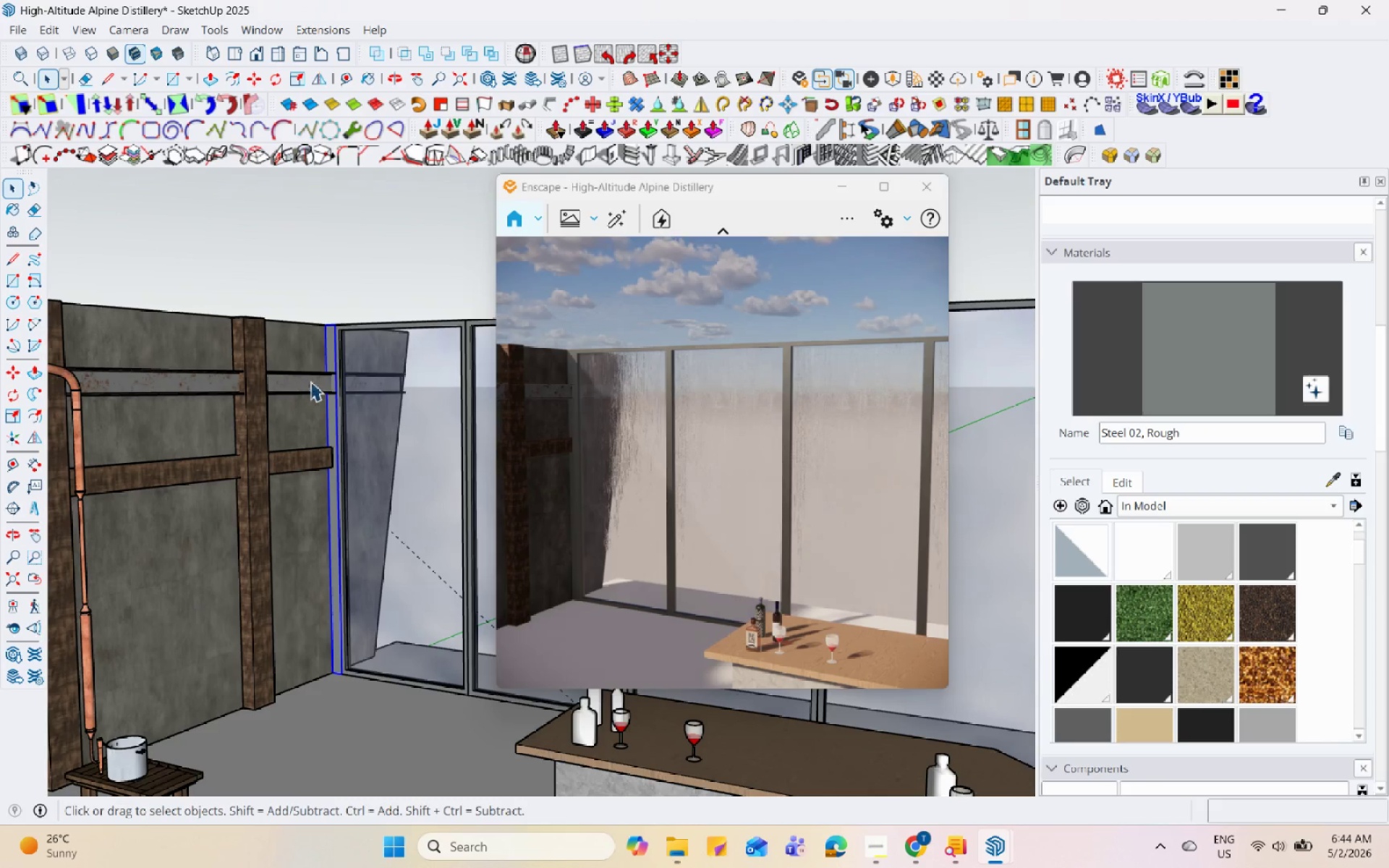 
scroll: coordinate [354, 387], scroll_direction: down, amount: 3.0
 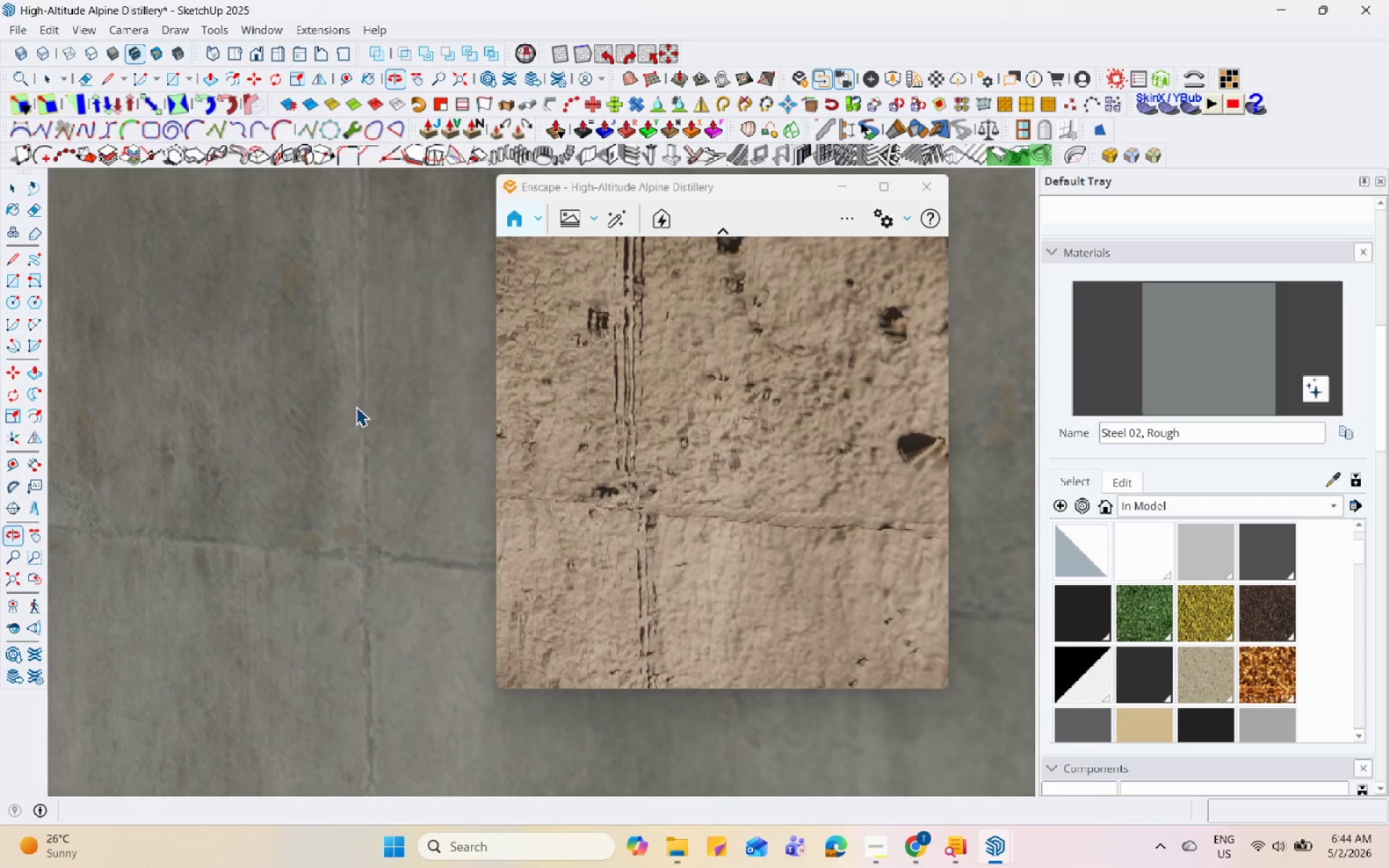 
scroll: coordinate [245, 420], scroll_direction: up, amount: 84.0
 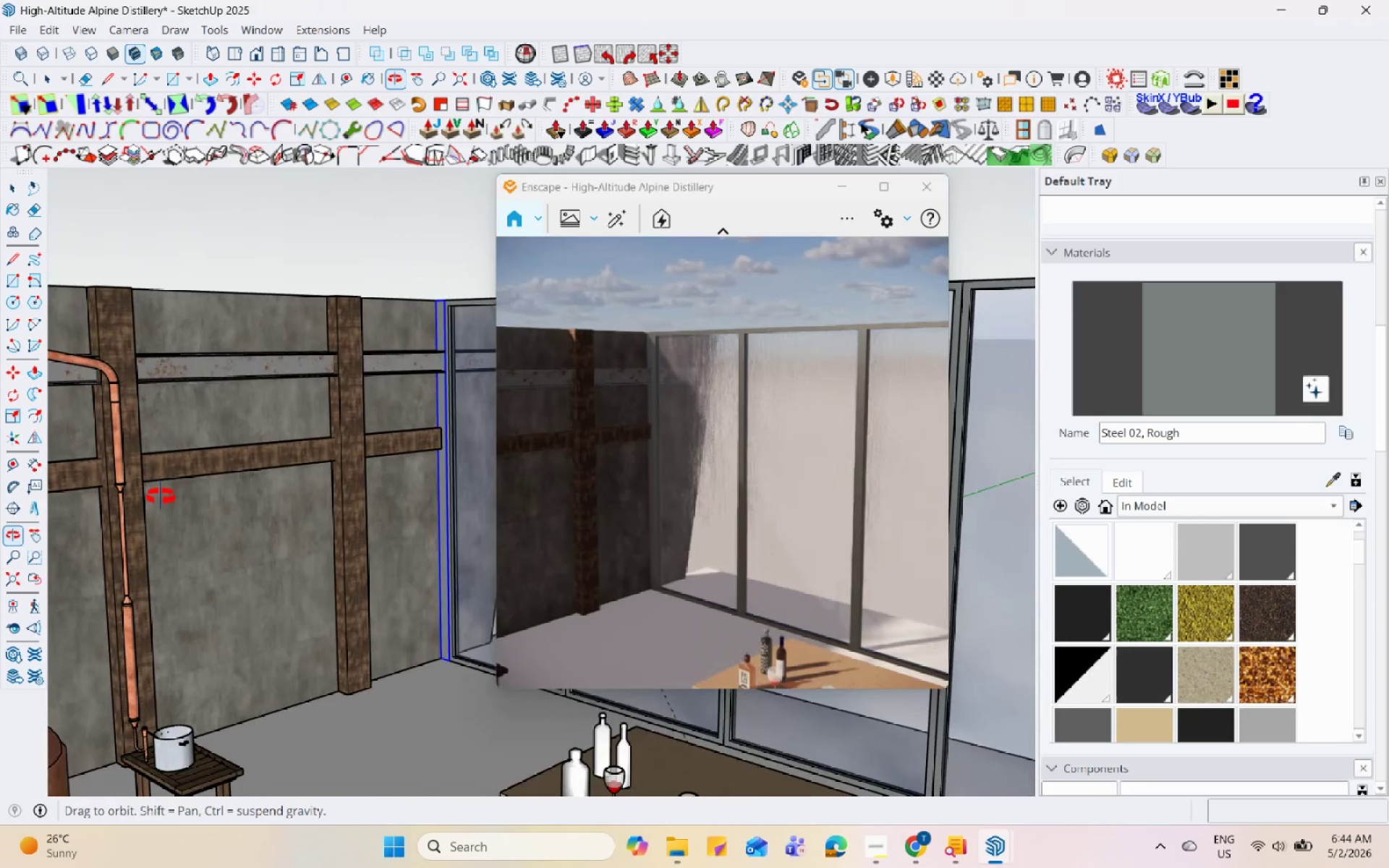 
scroll: coordinate [273, 477], scroll_direction: down, amount: 2.0
 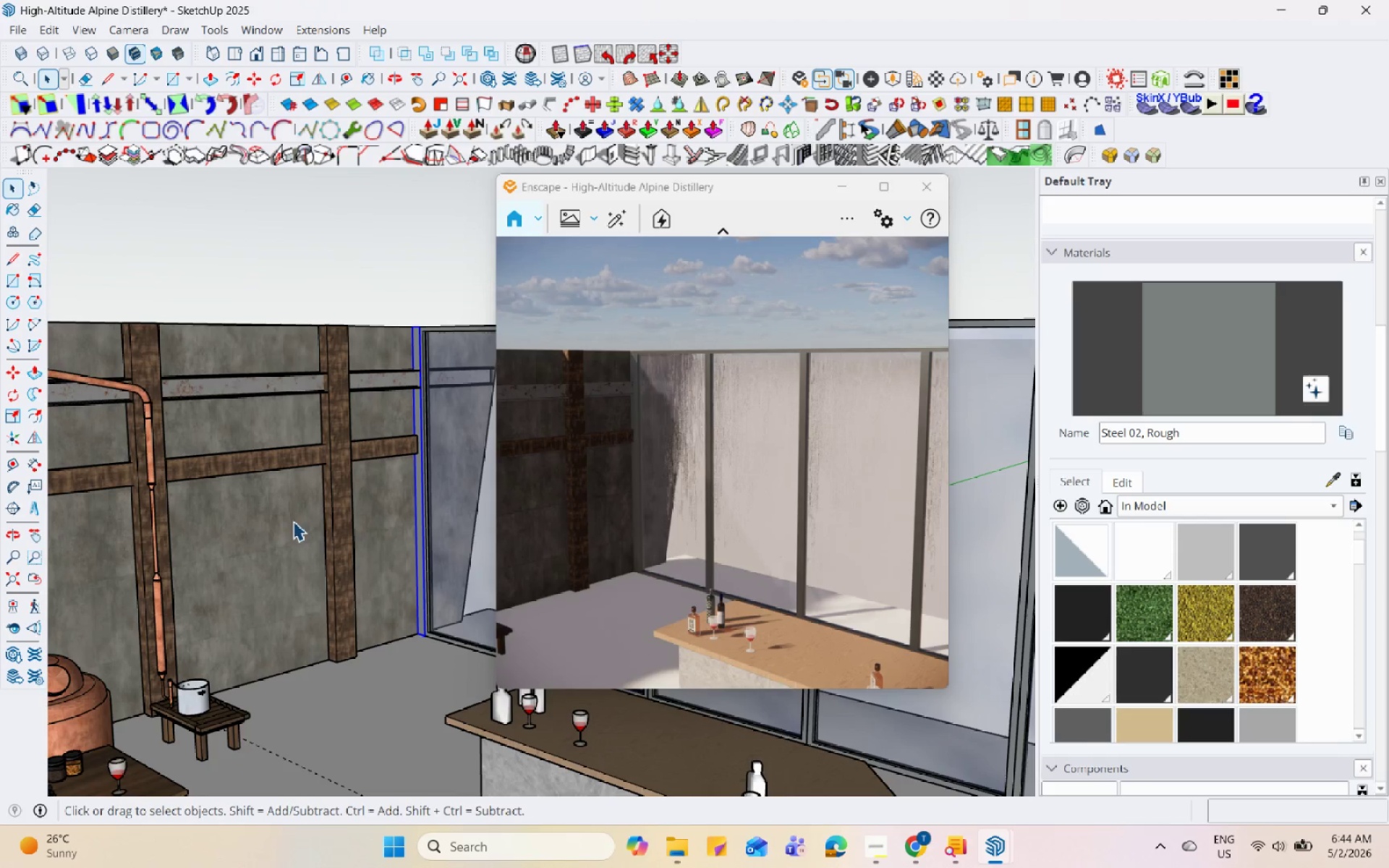 
key(H)
 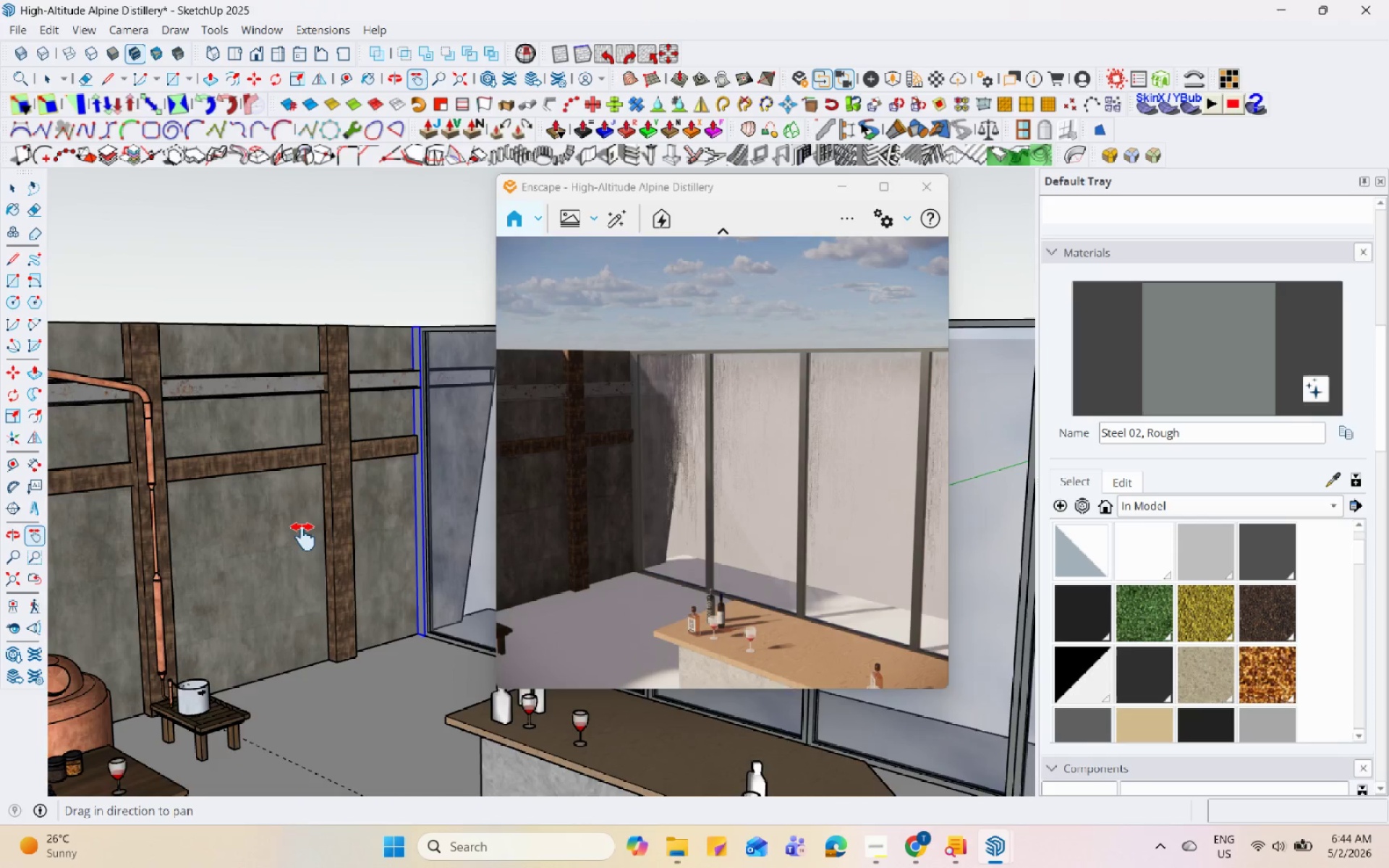 
left_click_drag(start_coordinate=[305, 542], to_coordinate=[319, 376])
 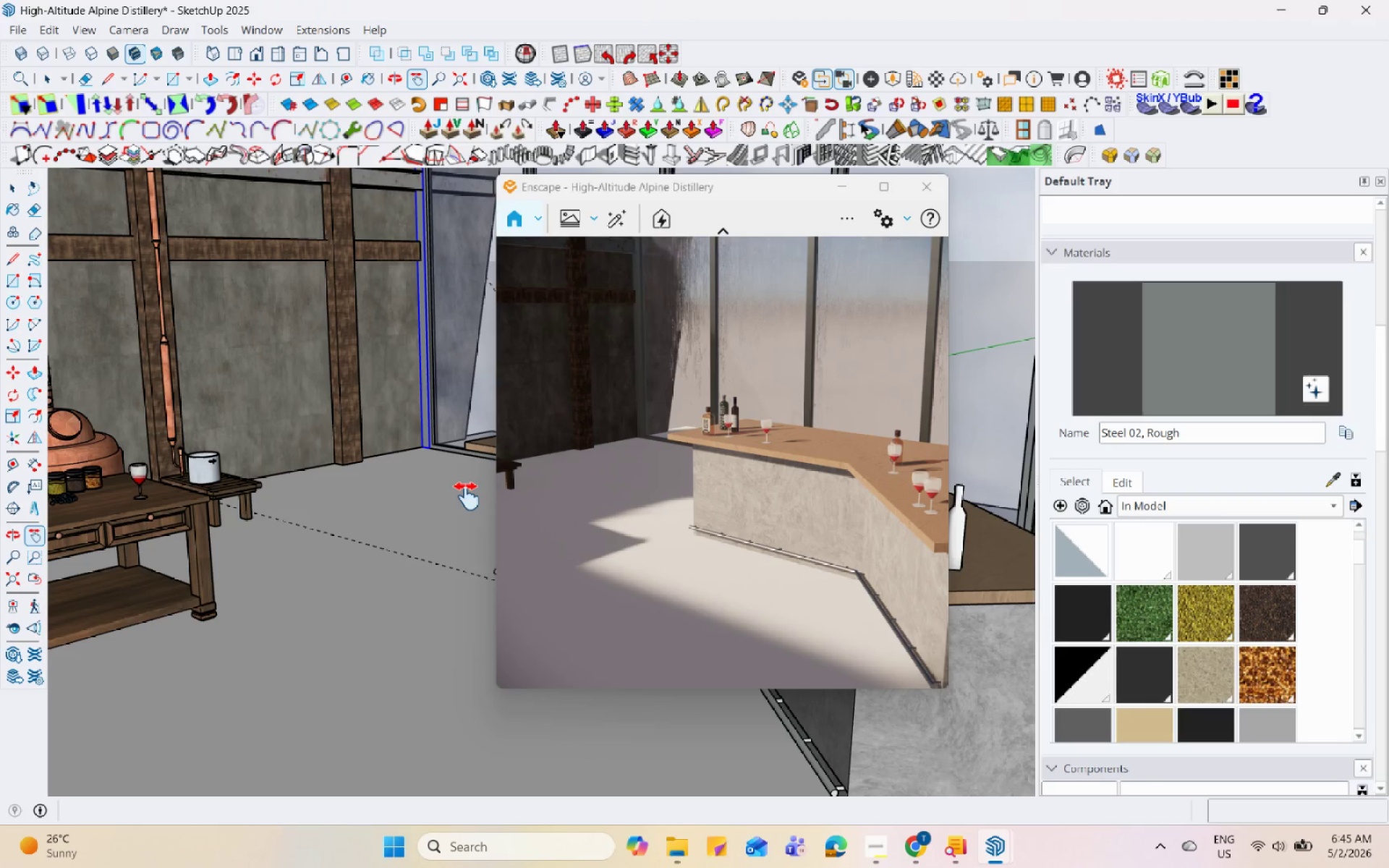 
wait(44.05)
 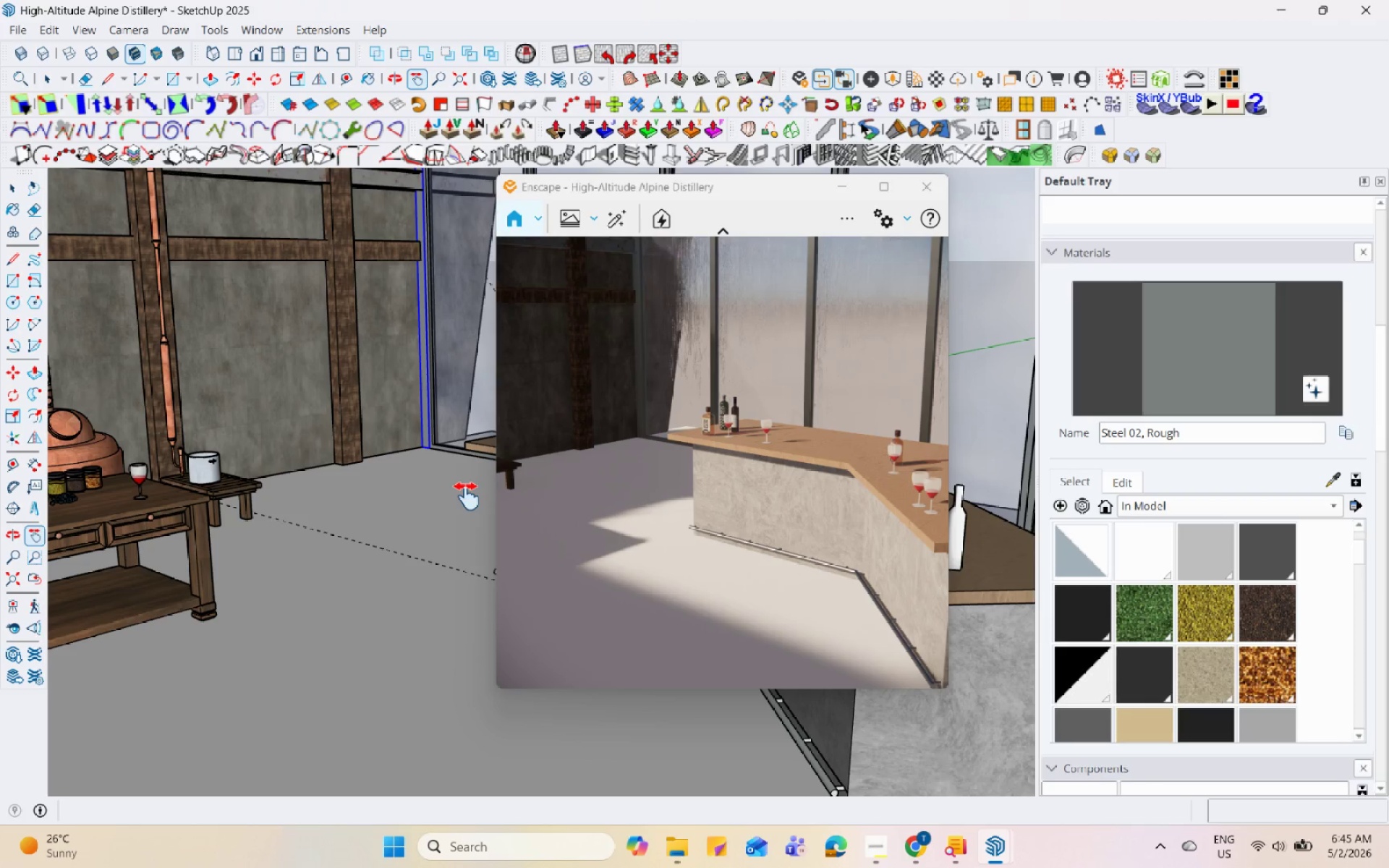 
left_click([887, 636])
 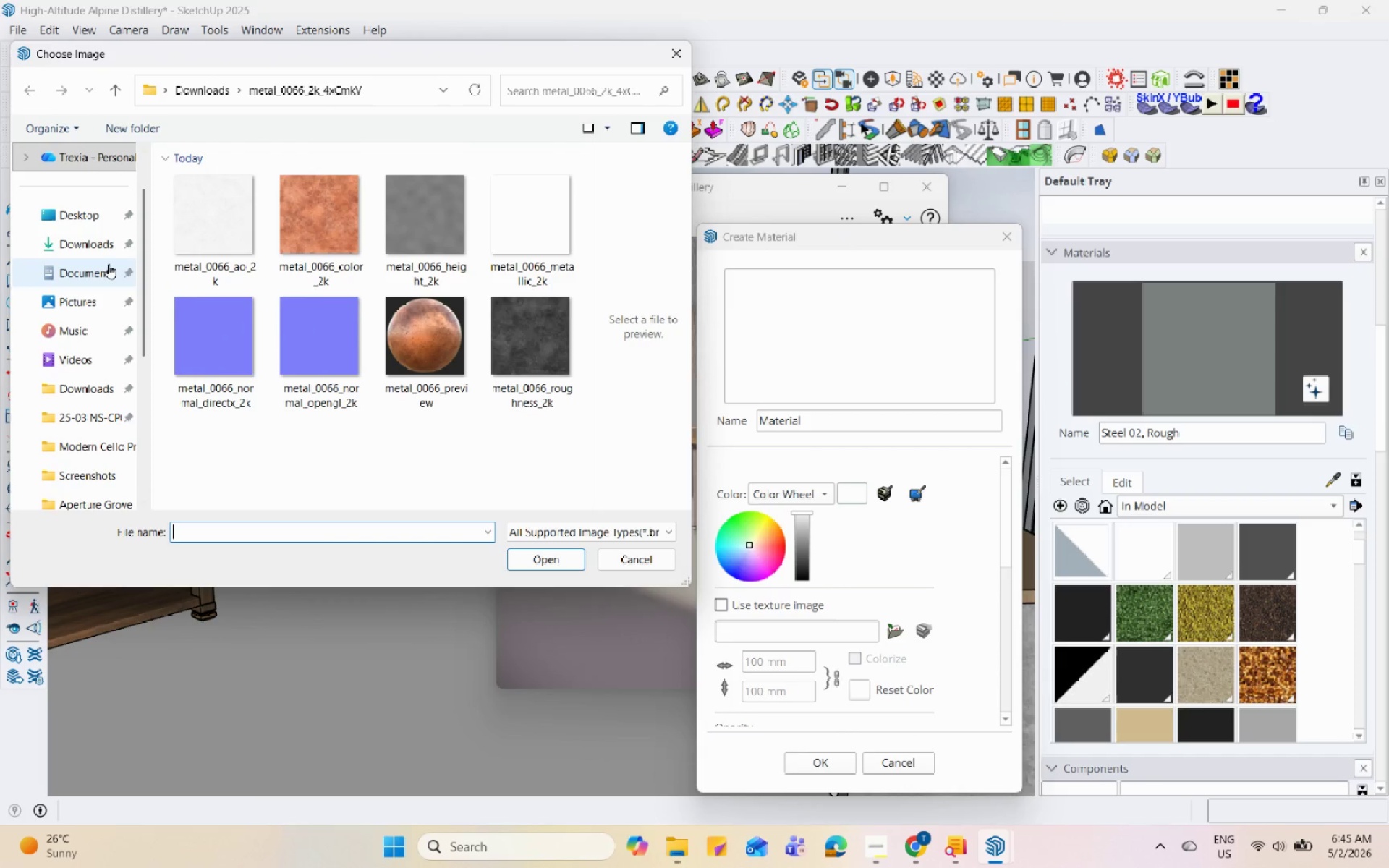 
scroll: coordinate [93, 393], scroll_direction: down, amount: 3.0
 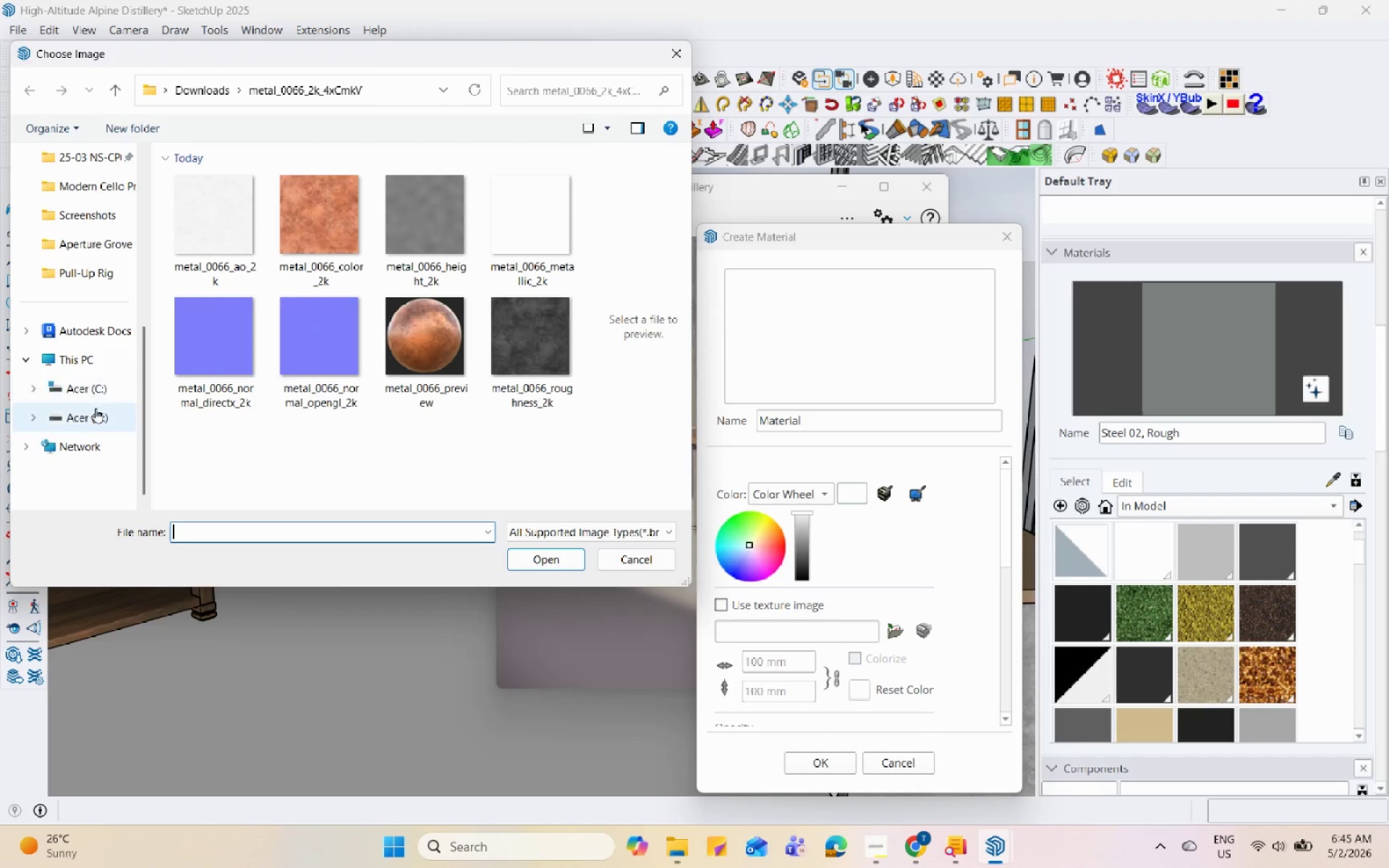 
left_click_drag(start_coordinate=[94, 412], to_coordinate=[89, 414])
 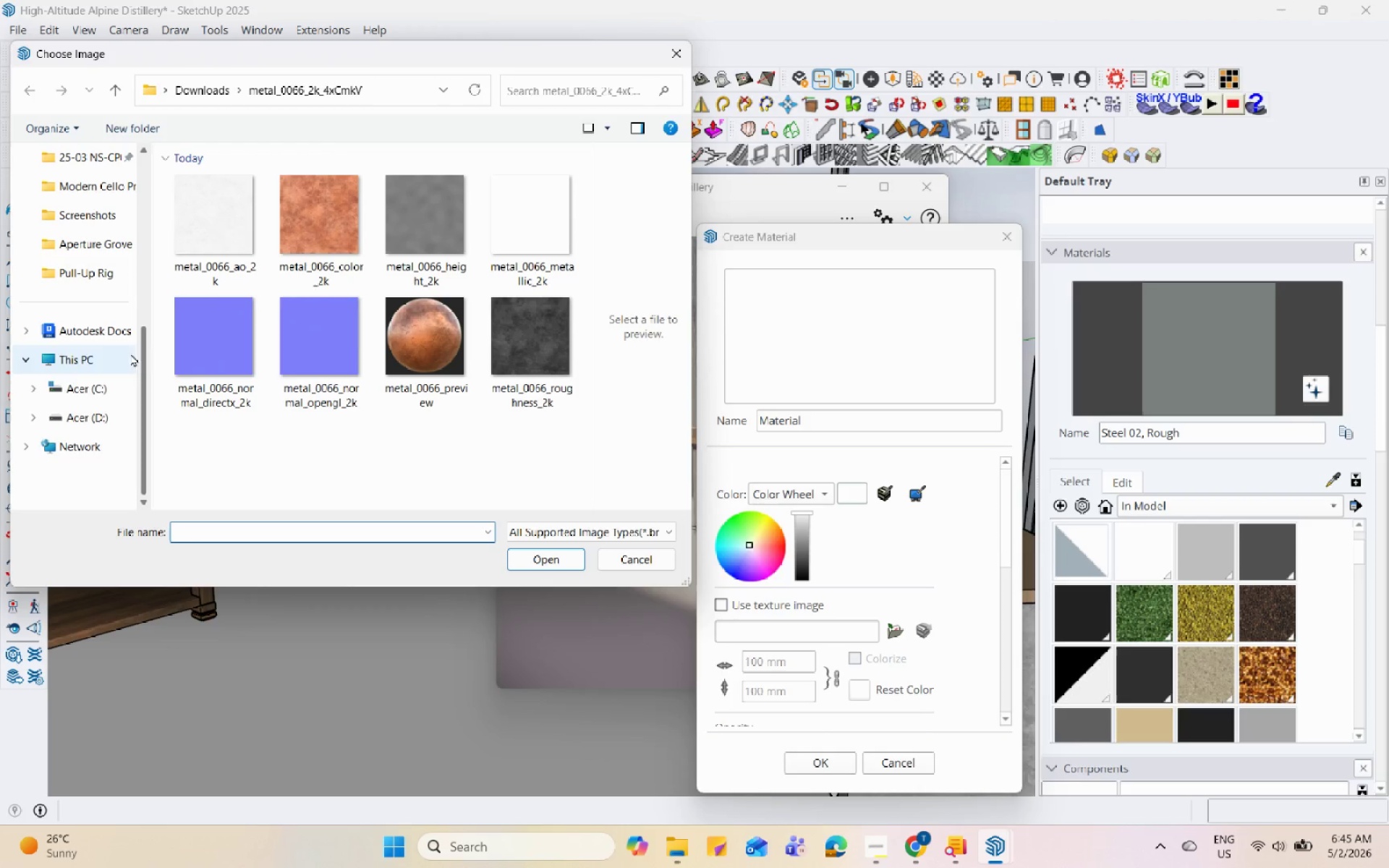 
left_click([85, 403])
 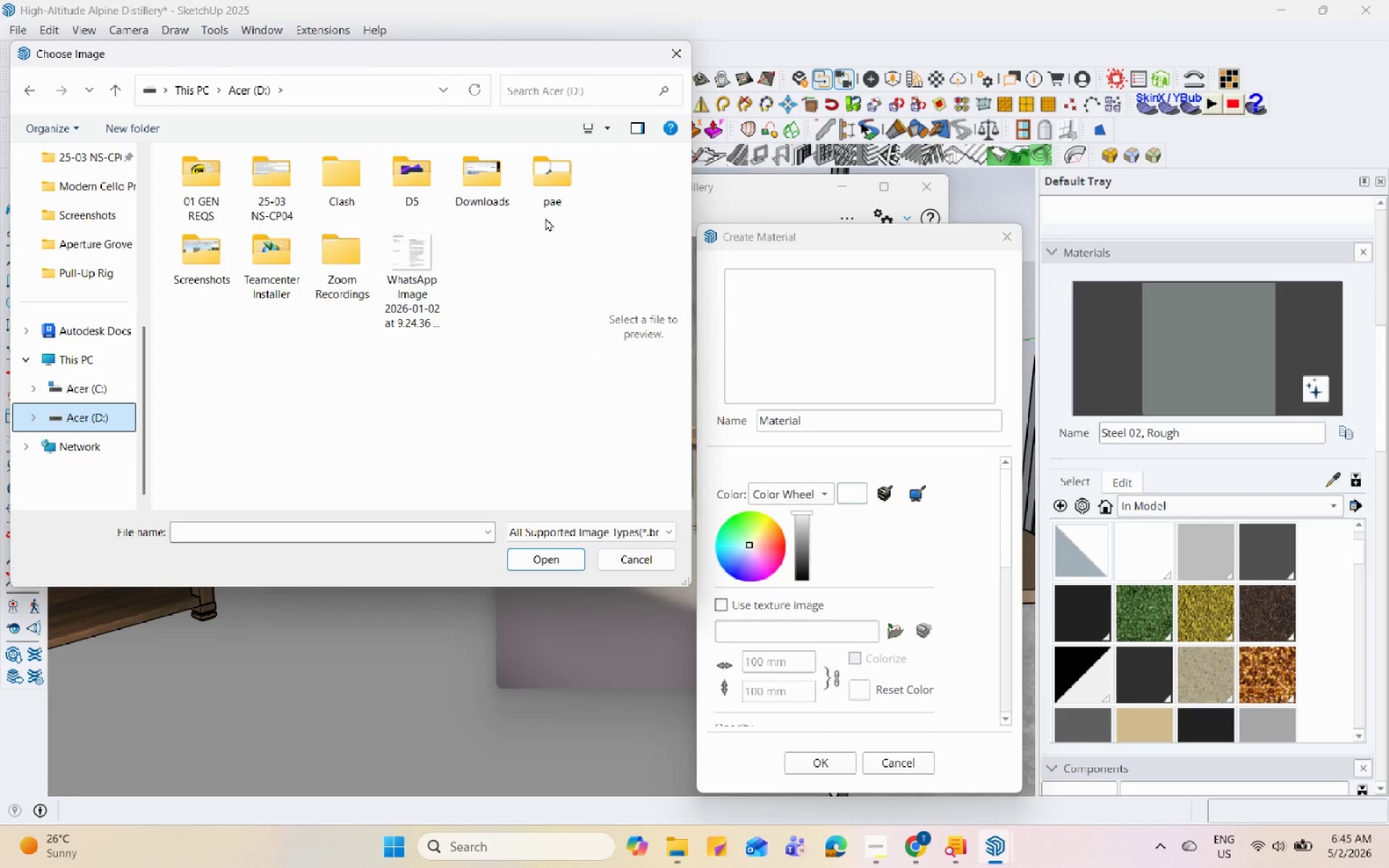 
double_click([553, 196])
 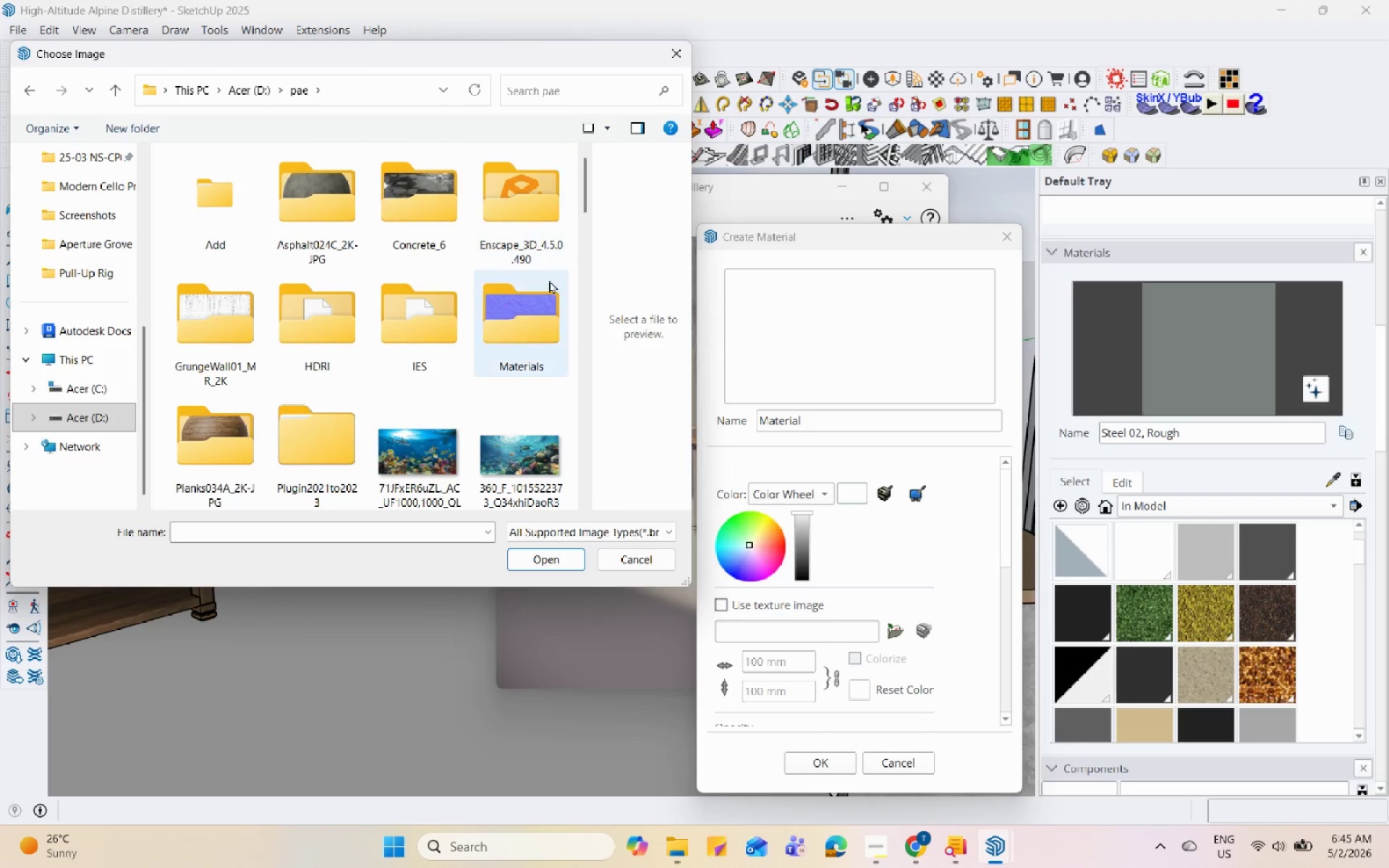 
double_click([547, 293])
 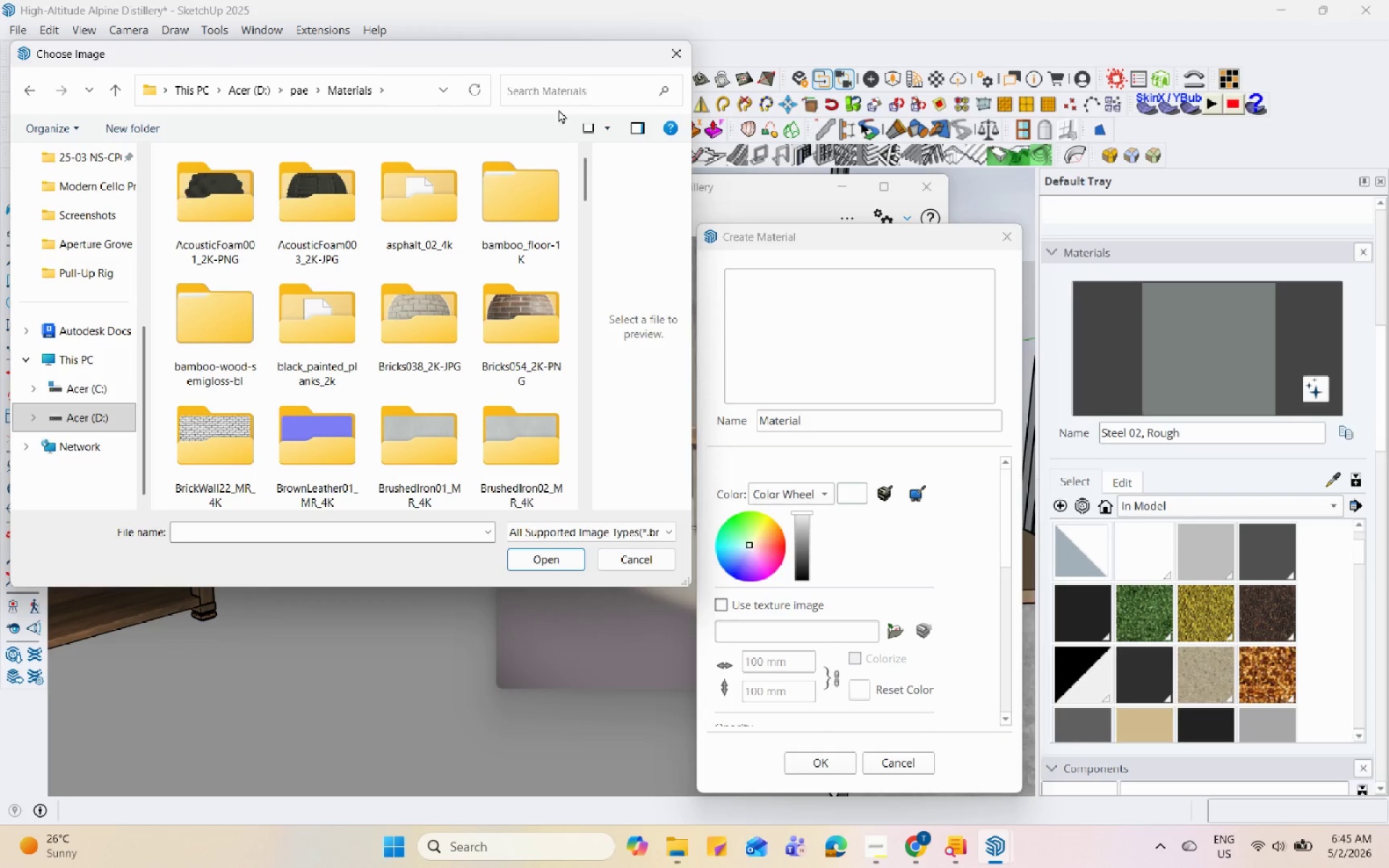 
left_click([571, 95])
 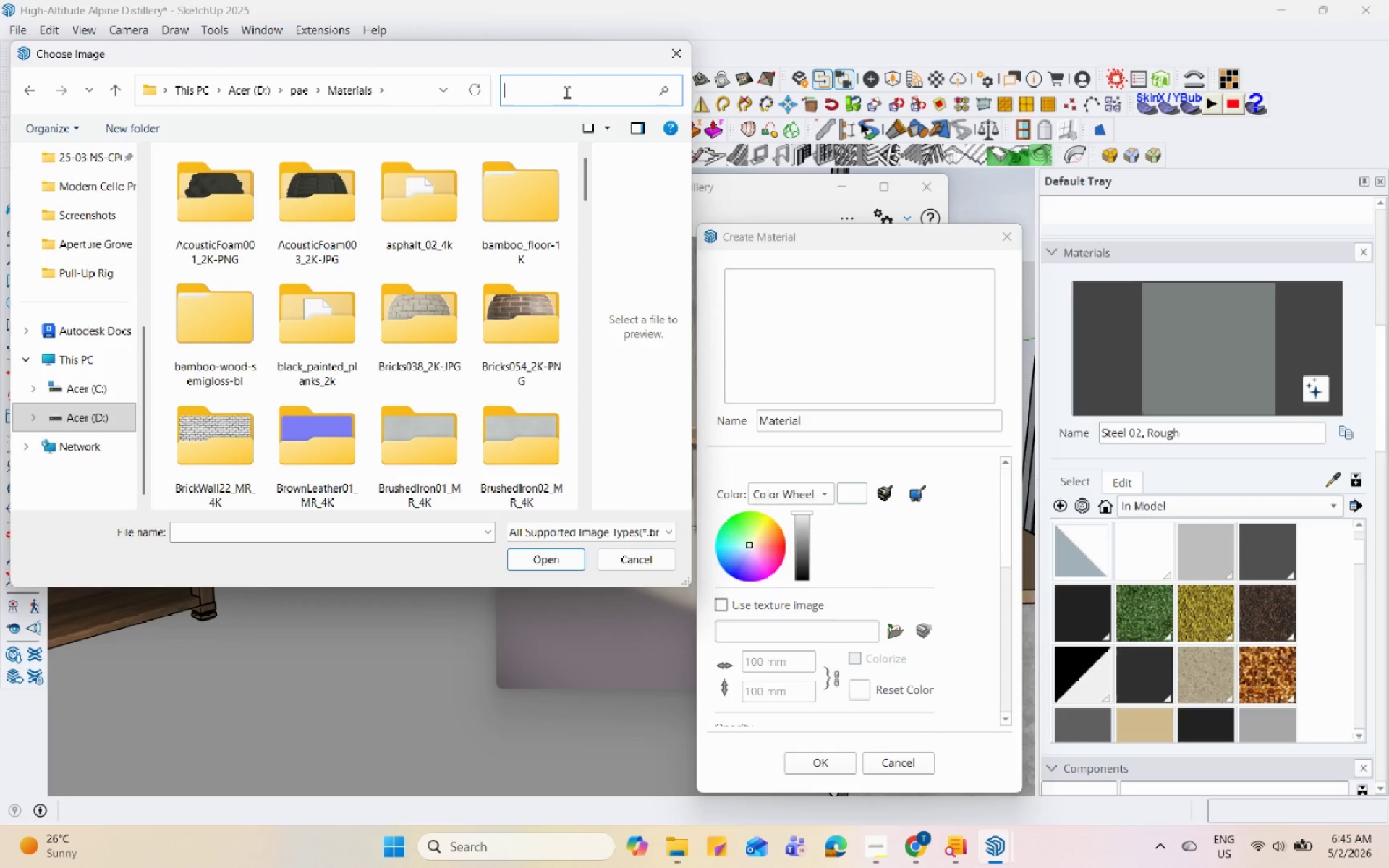 
type(poi)
key(Backspace)
type(li)
 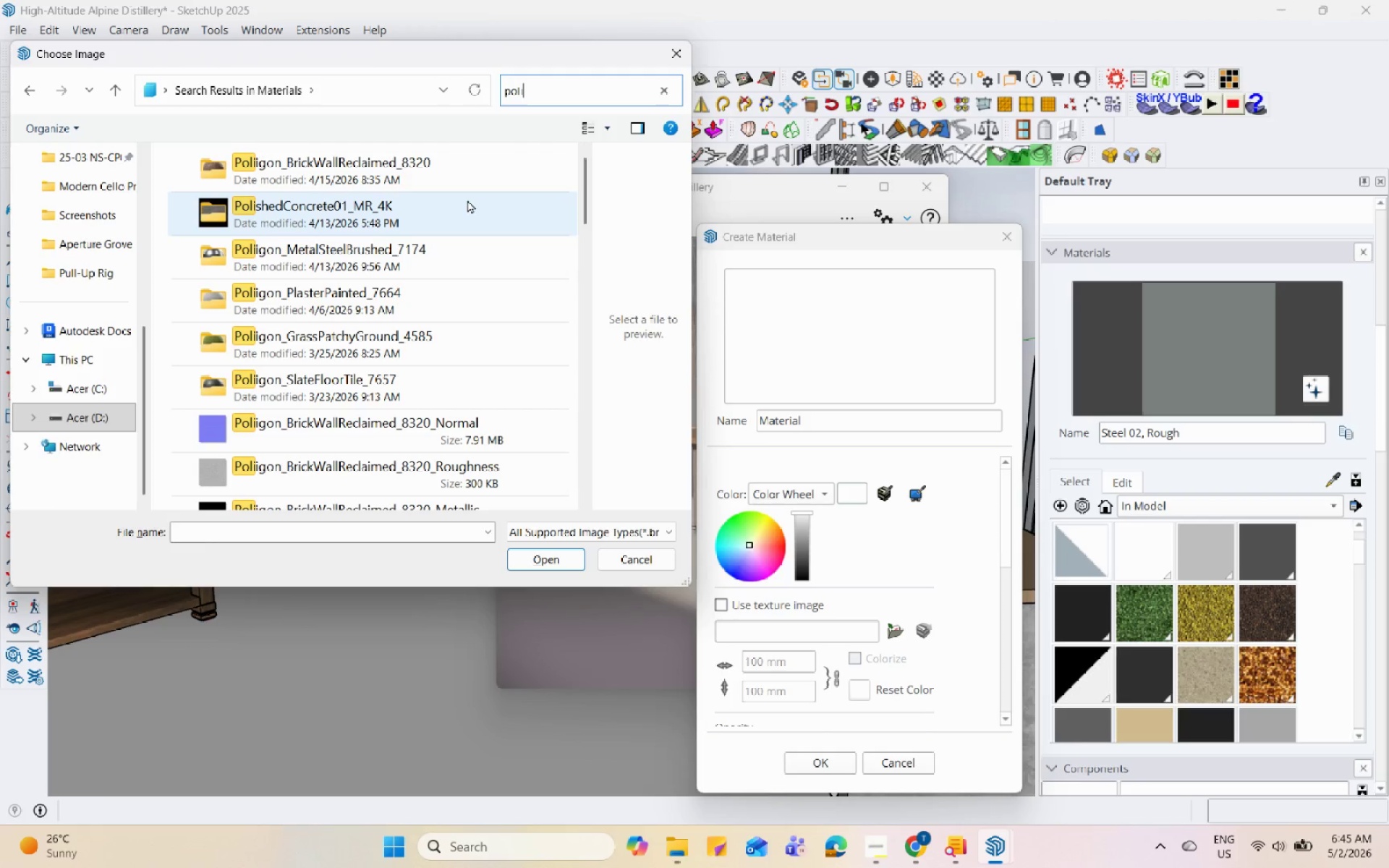 
double_click([467, 200])
 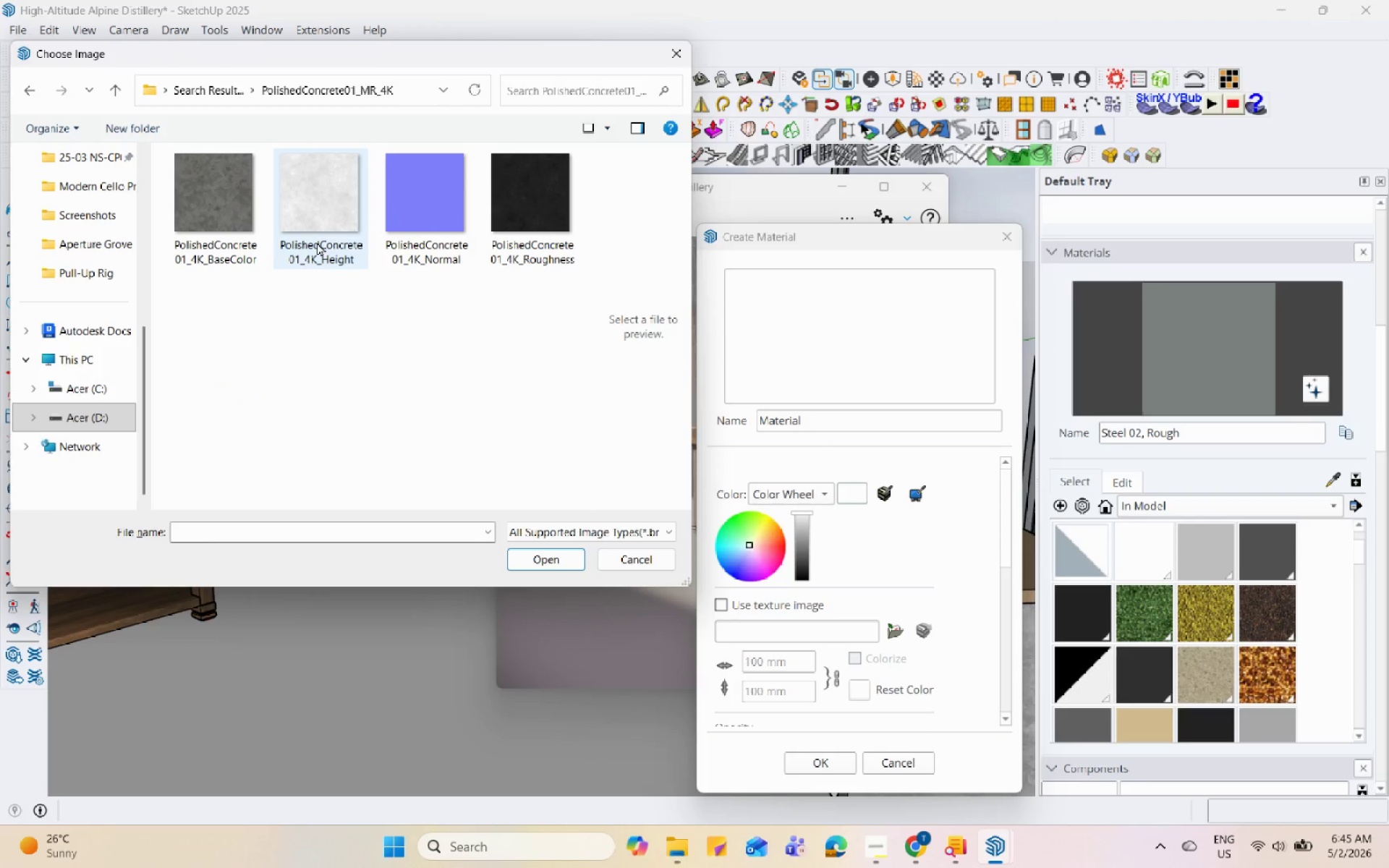 
left_click([255, 237])
 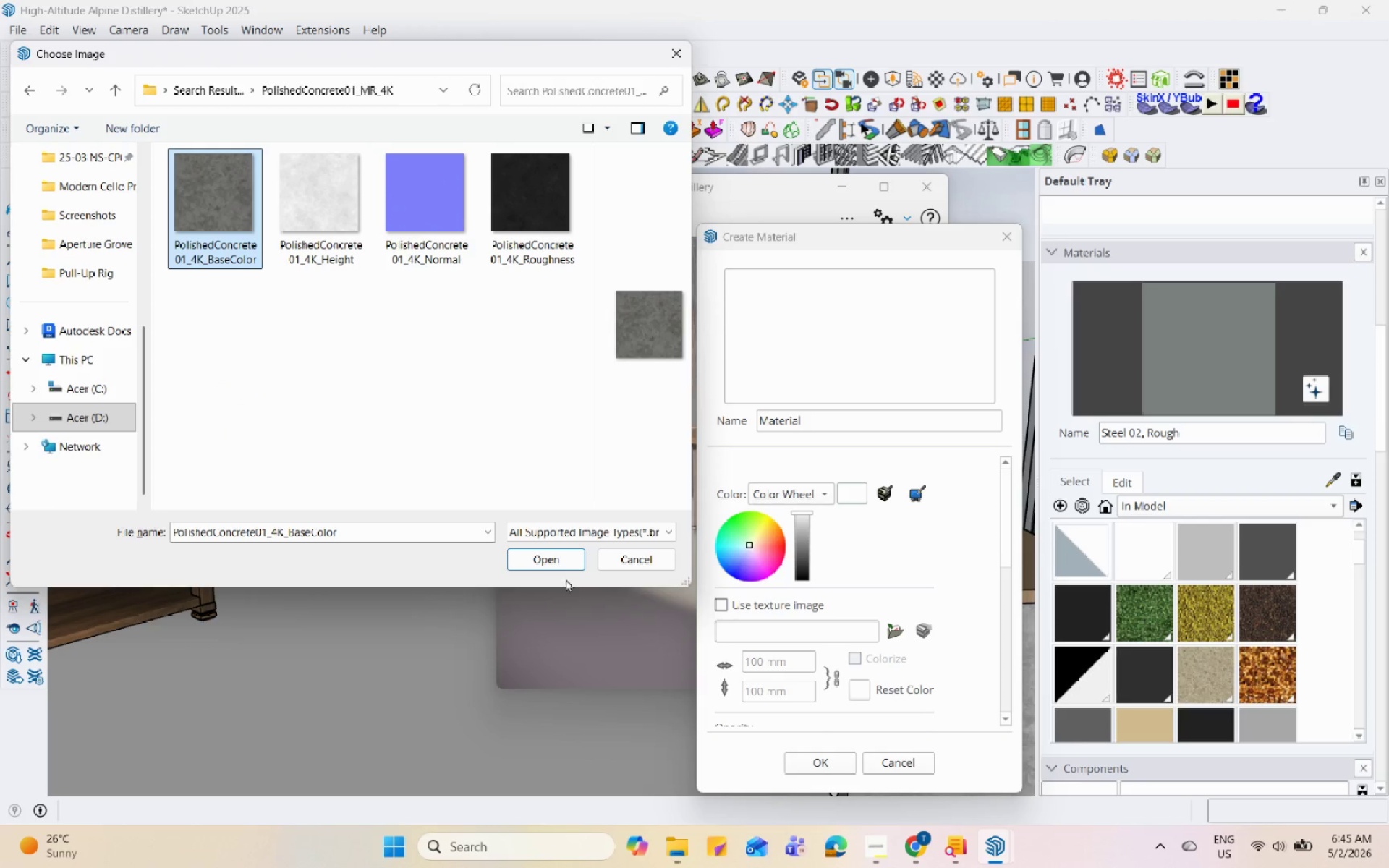 
left_click([556, 553])
 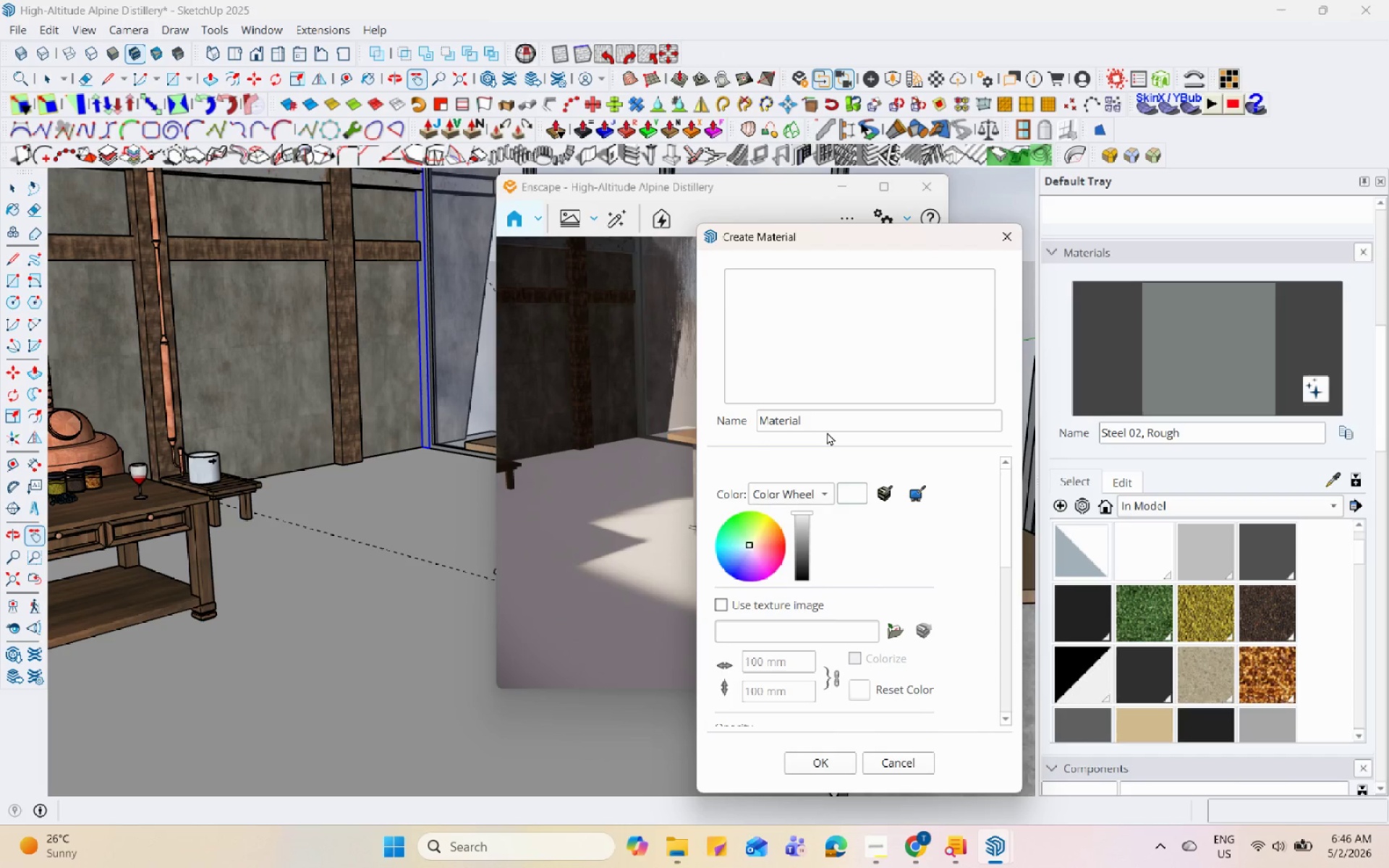 
double_click([823, 425])